 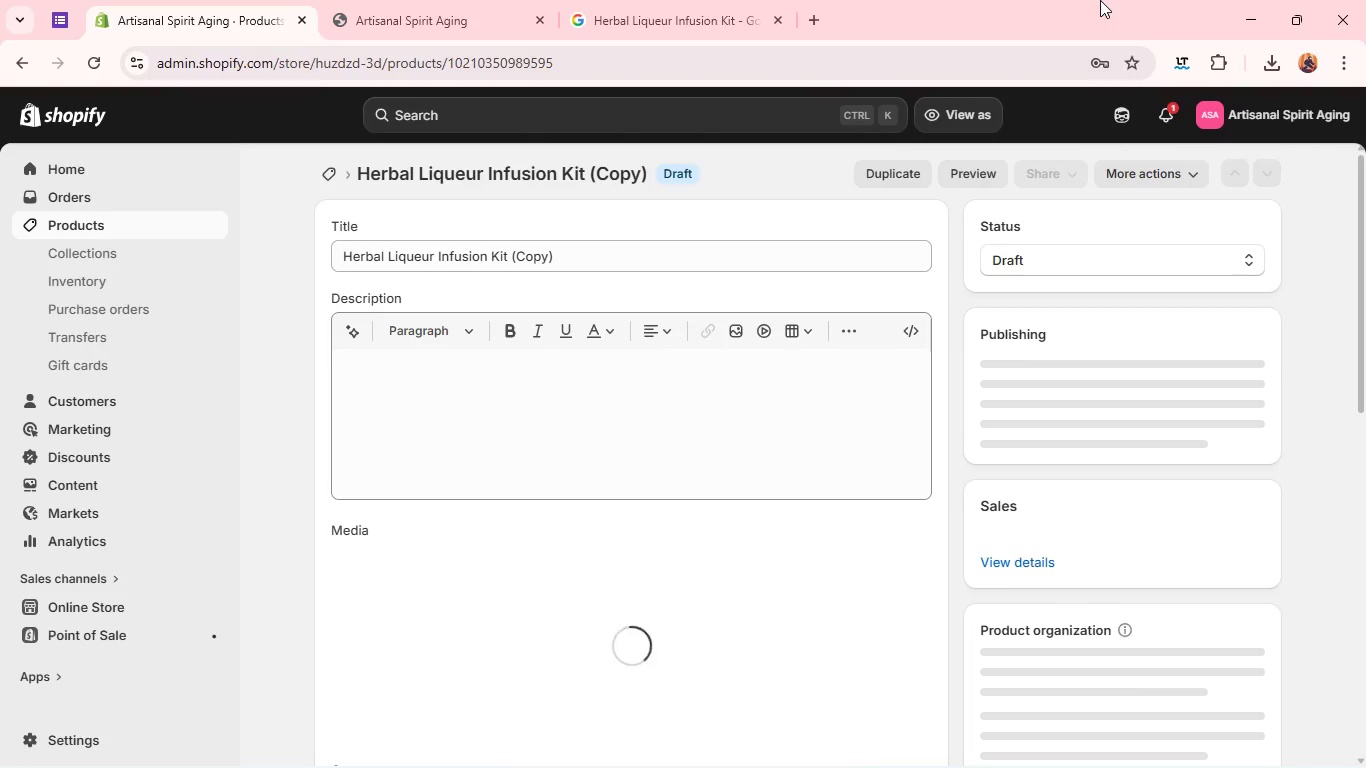 
left_click([668, 260])
 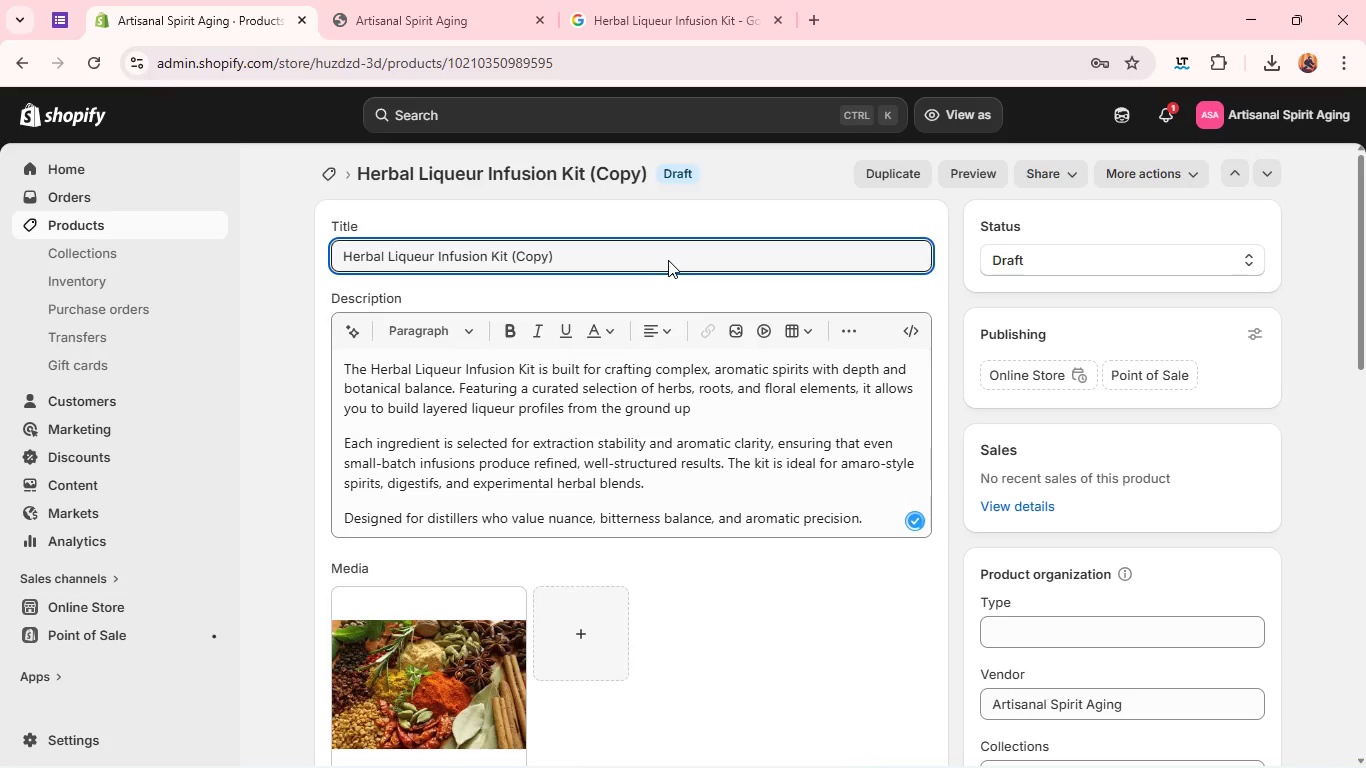 
key(Control+A)
 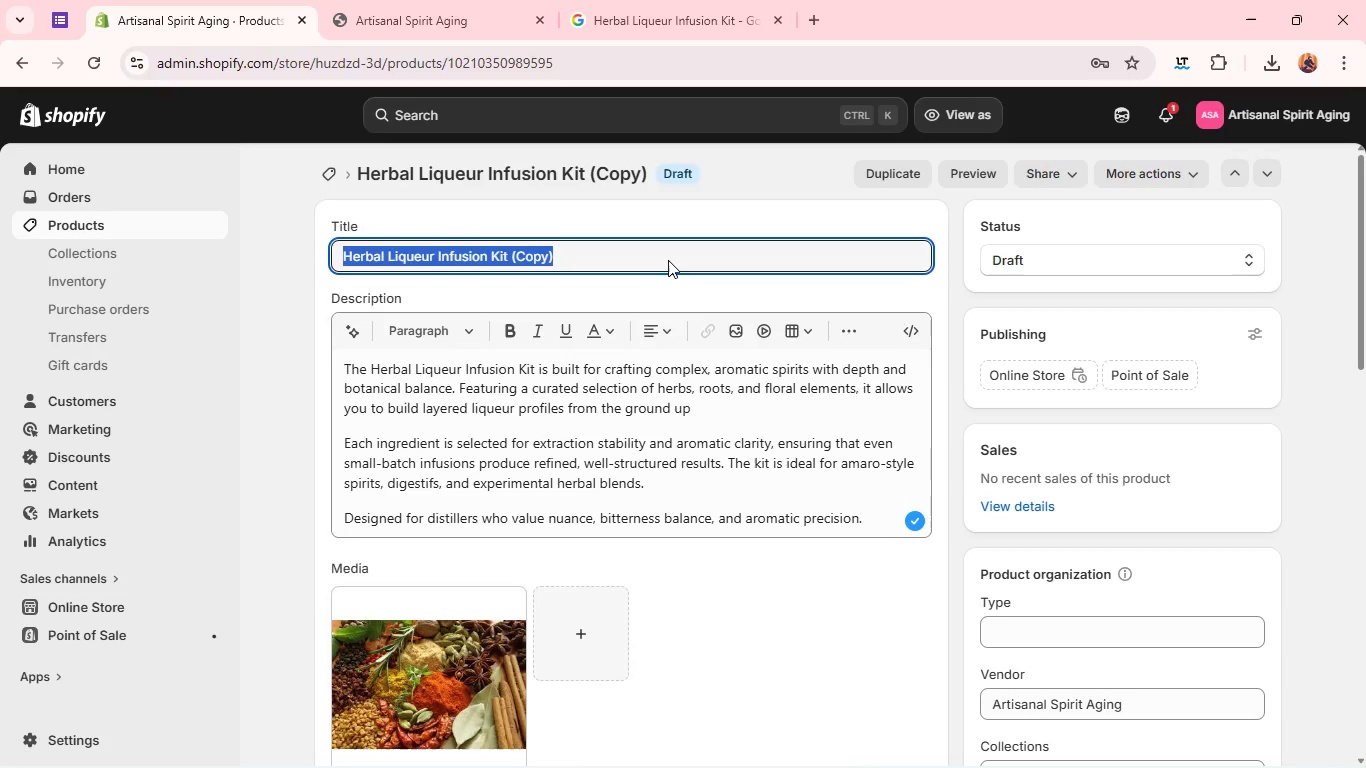 
key(Backspace)
 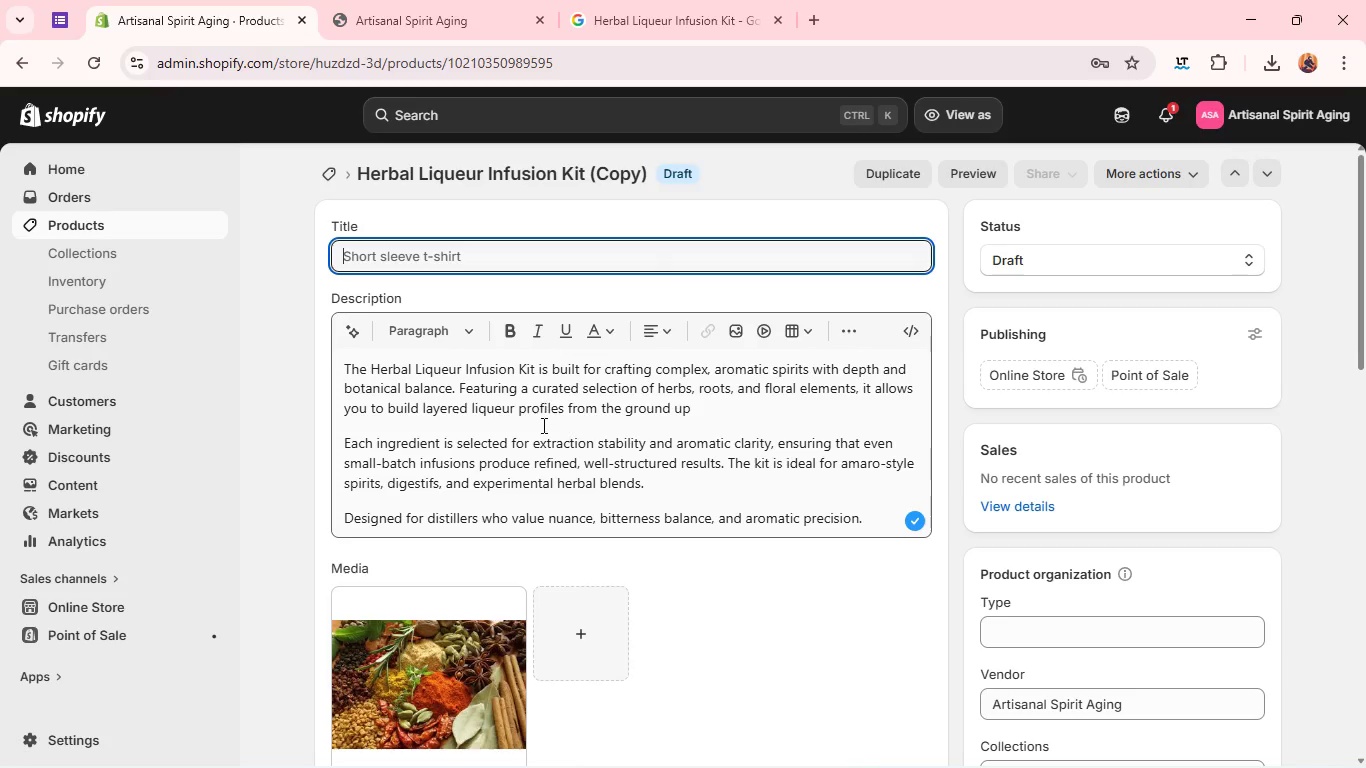 
left_click([542, 427])
 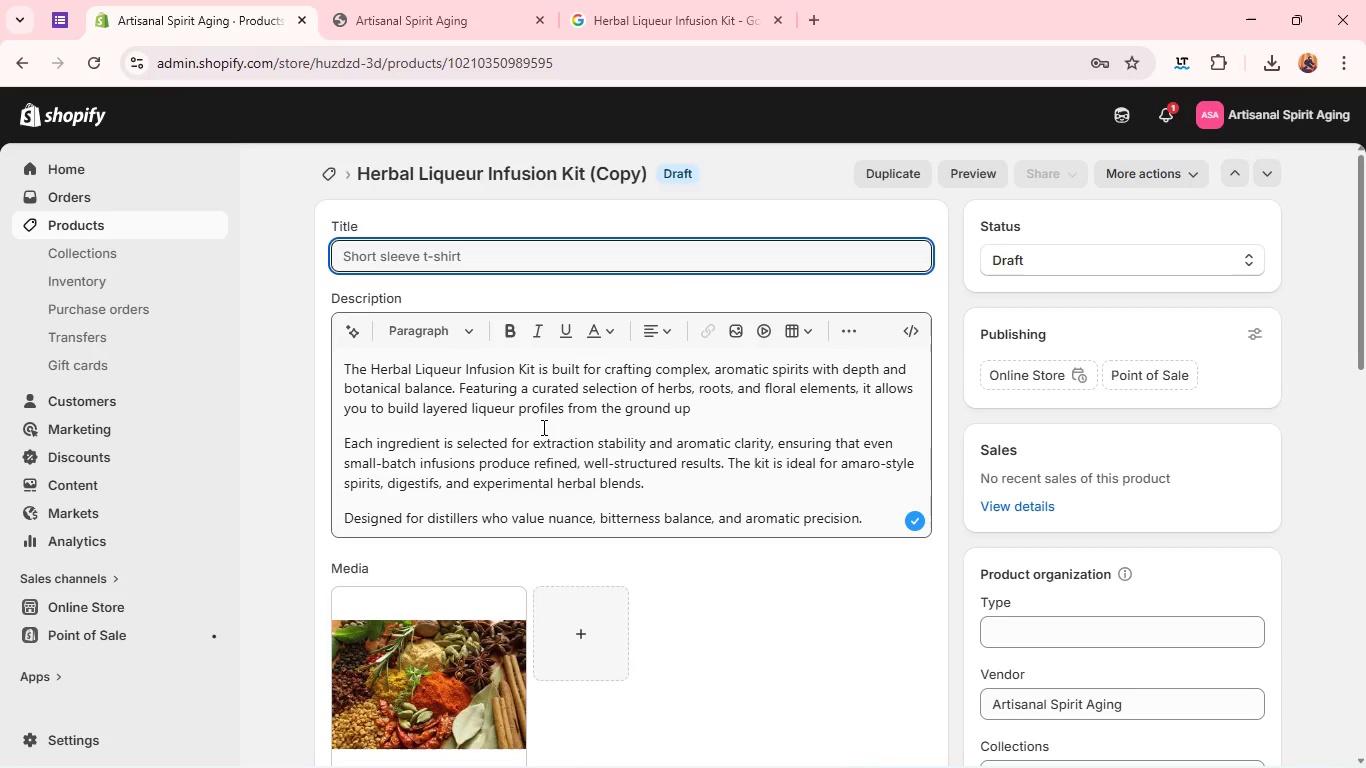 
key(Control+A)
 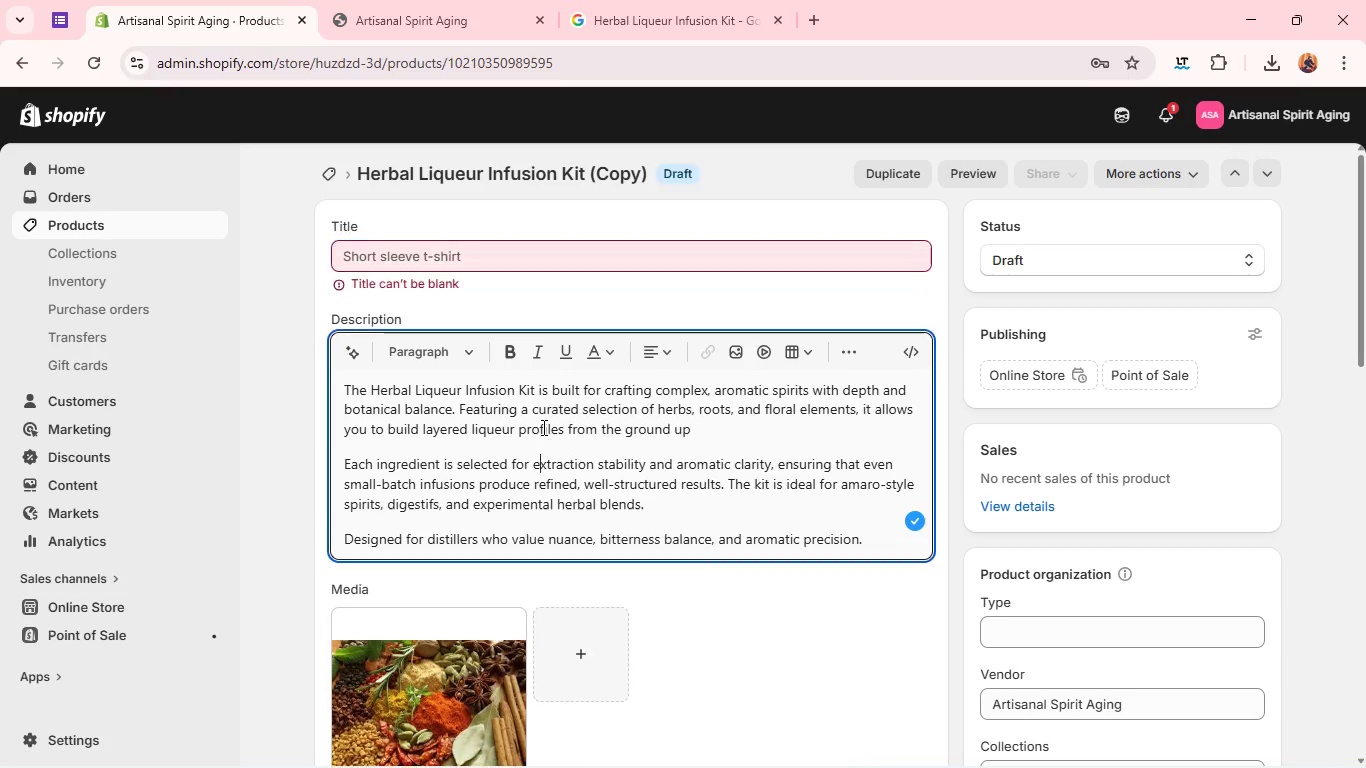 
key(Backspace)
 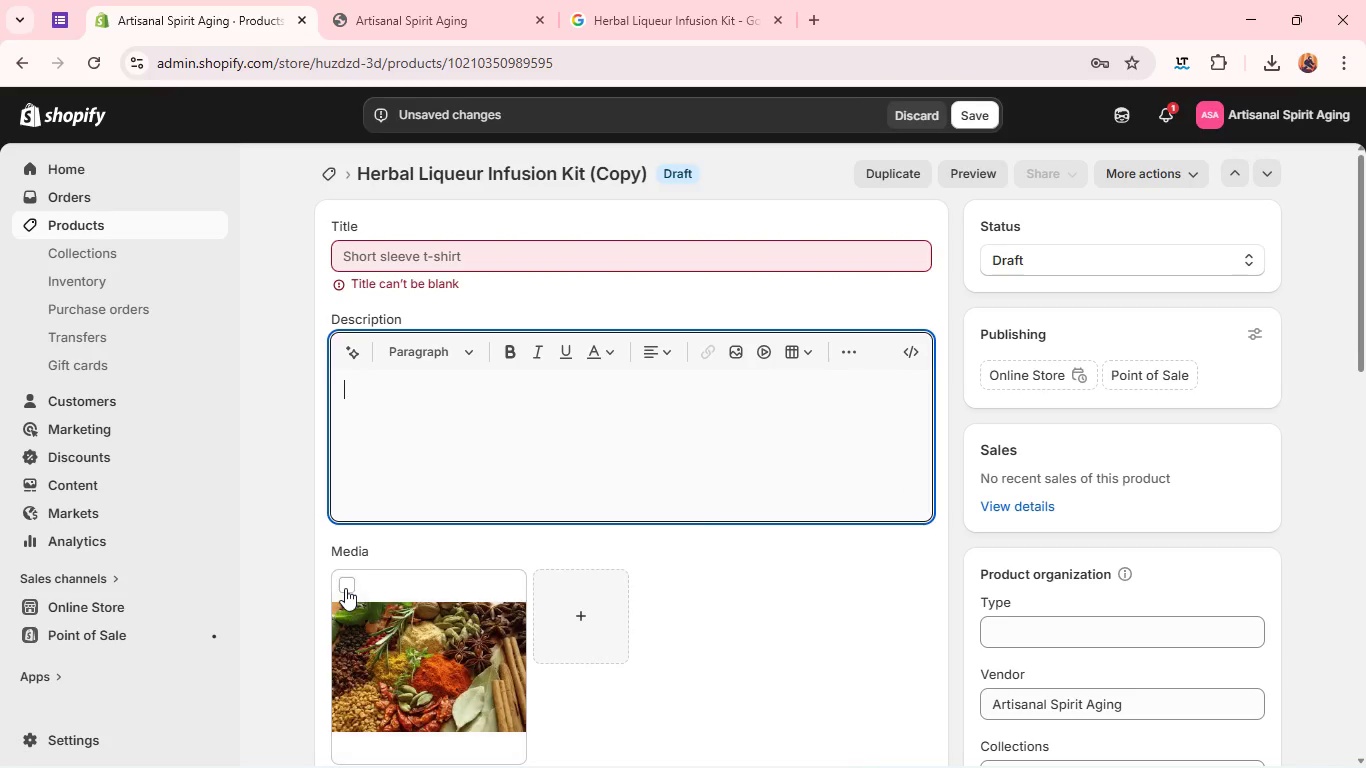 
left_click([344, 586])
 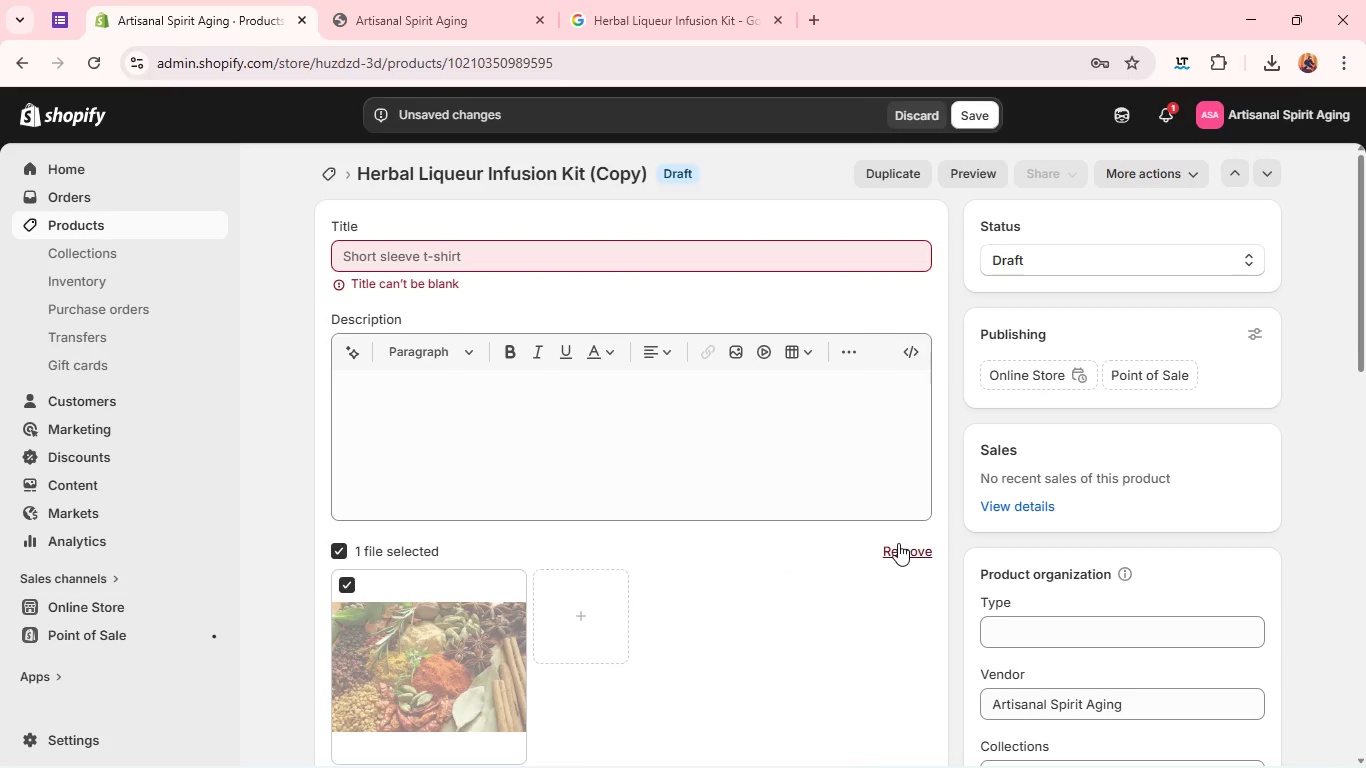 
left_click([898, 543])
 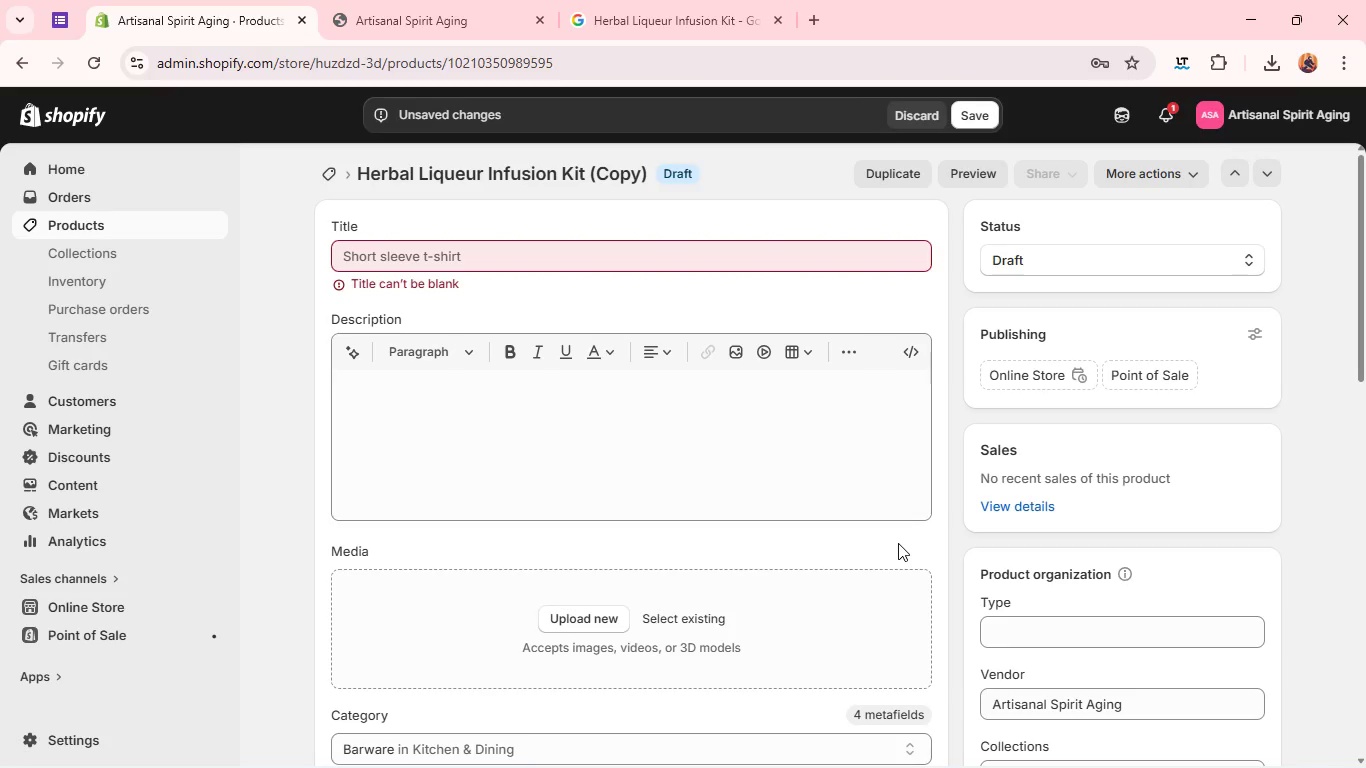 
wait(8.84)
 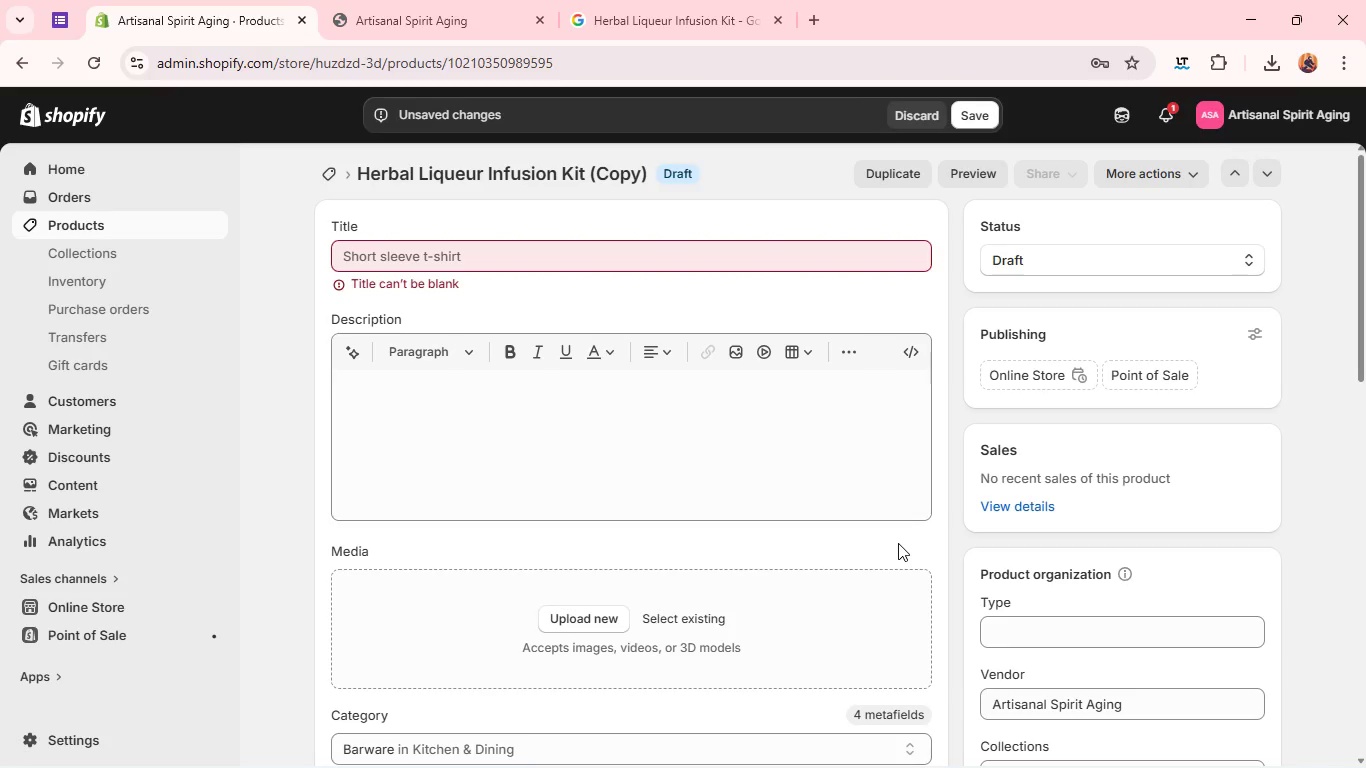 
type(Cit)
 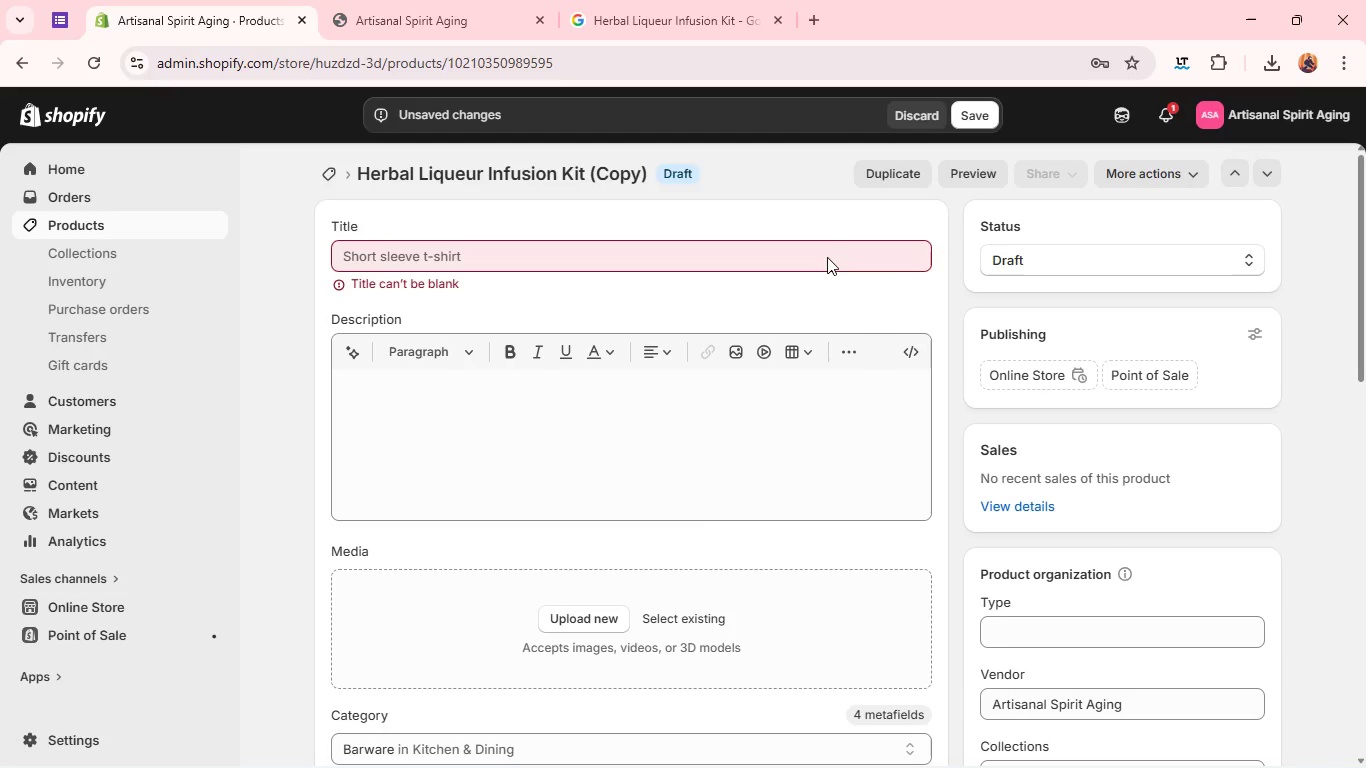 
left_click([826, 257])
 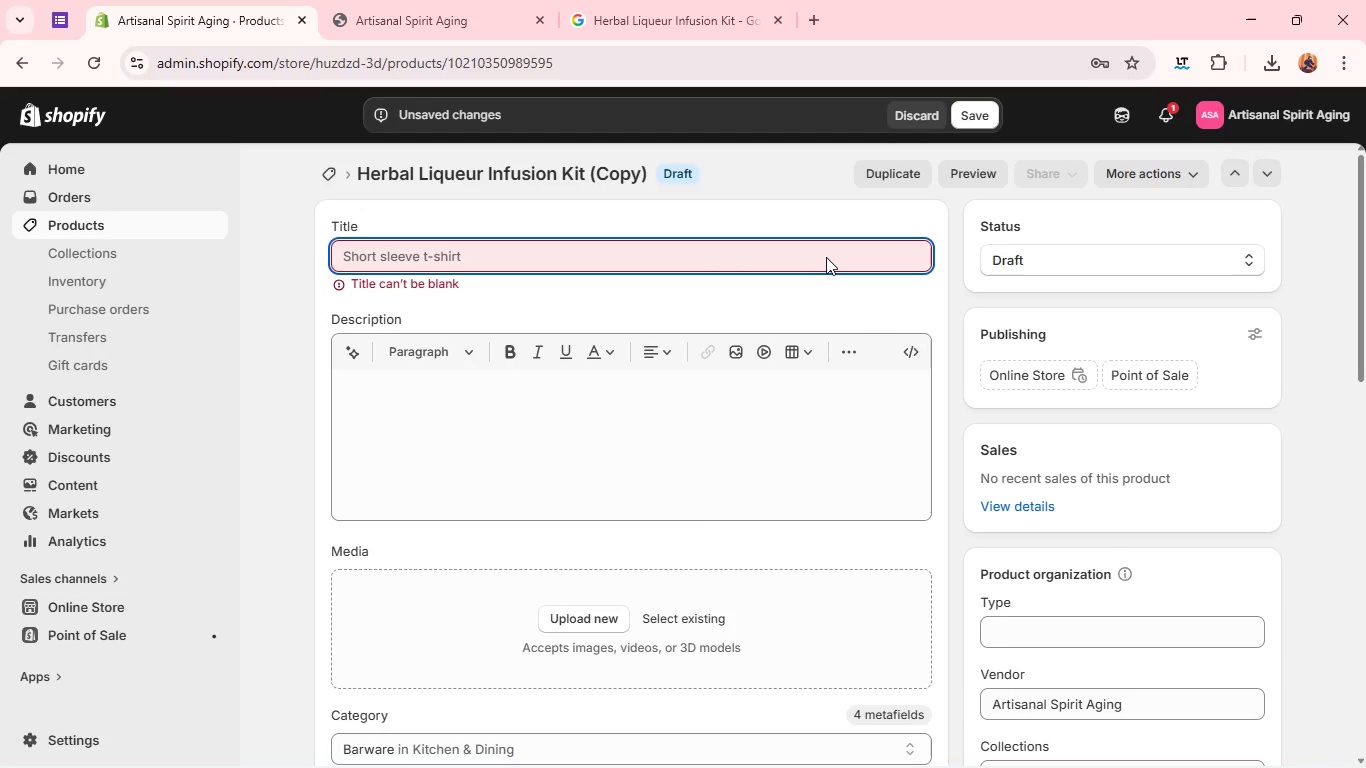 
type(Citrus Forward Gin Botanical Kit )
 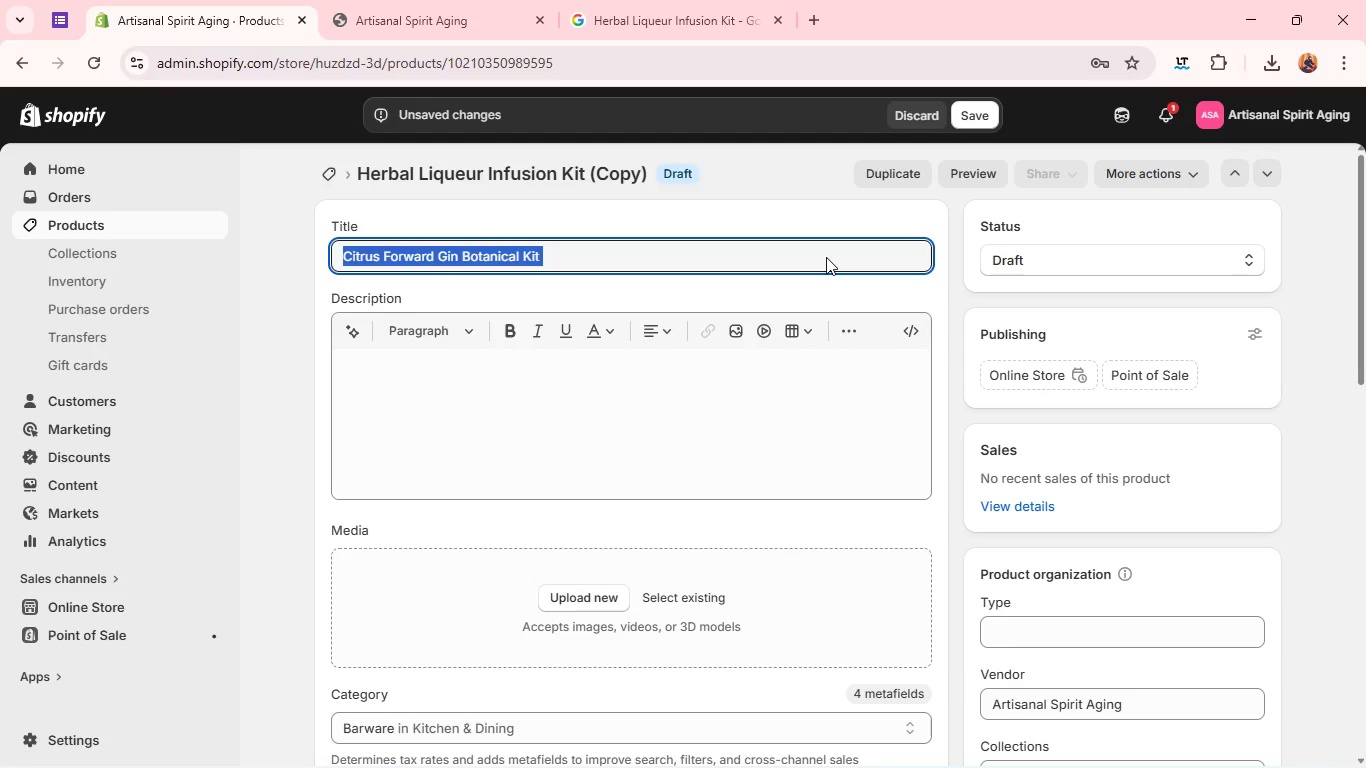 
key(Control+A)
 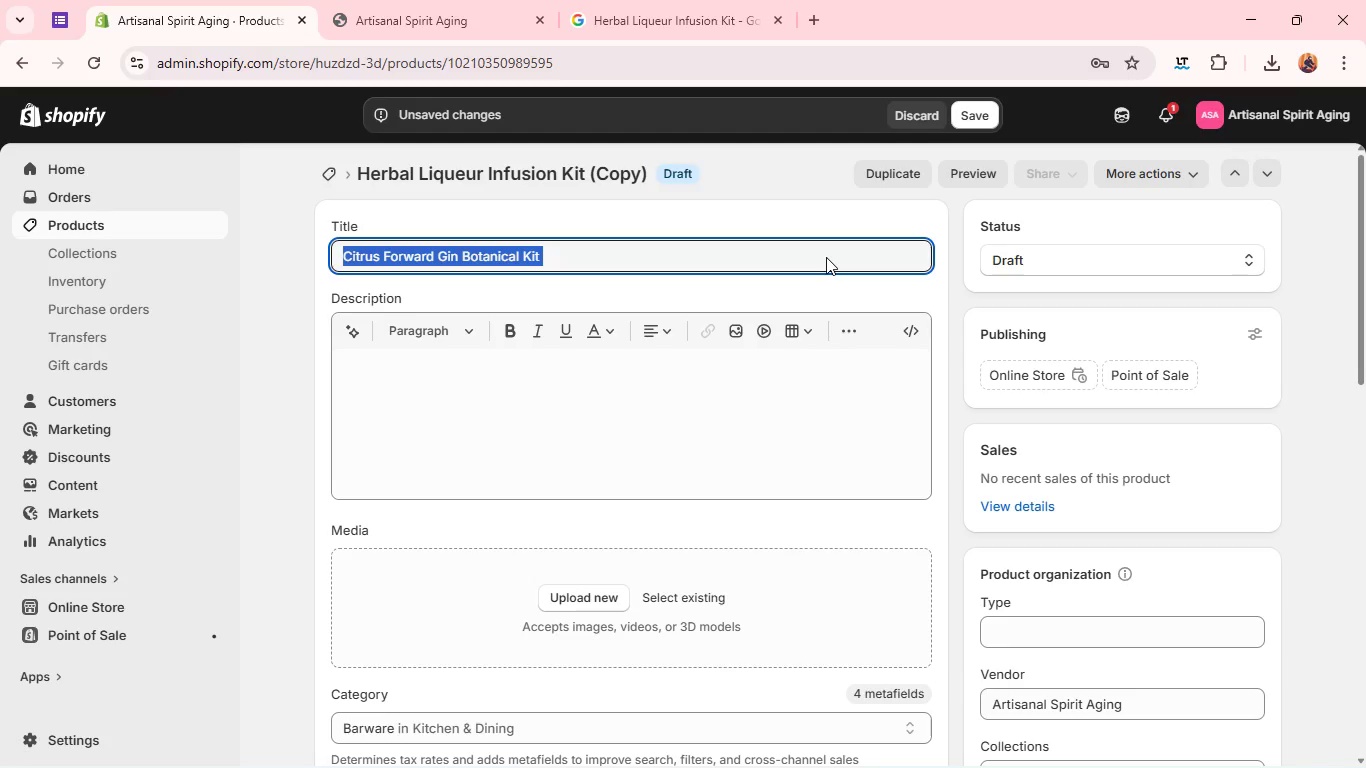 
key(Control+C)
 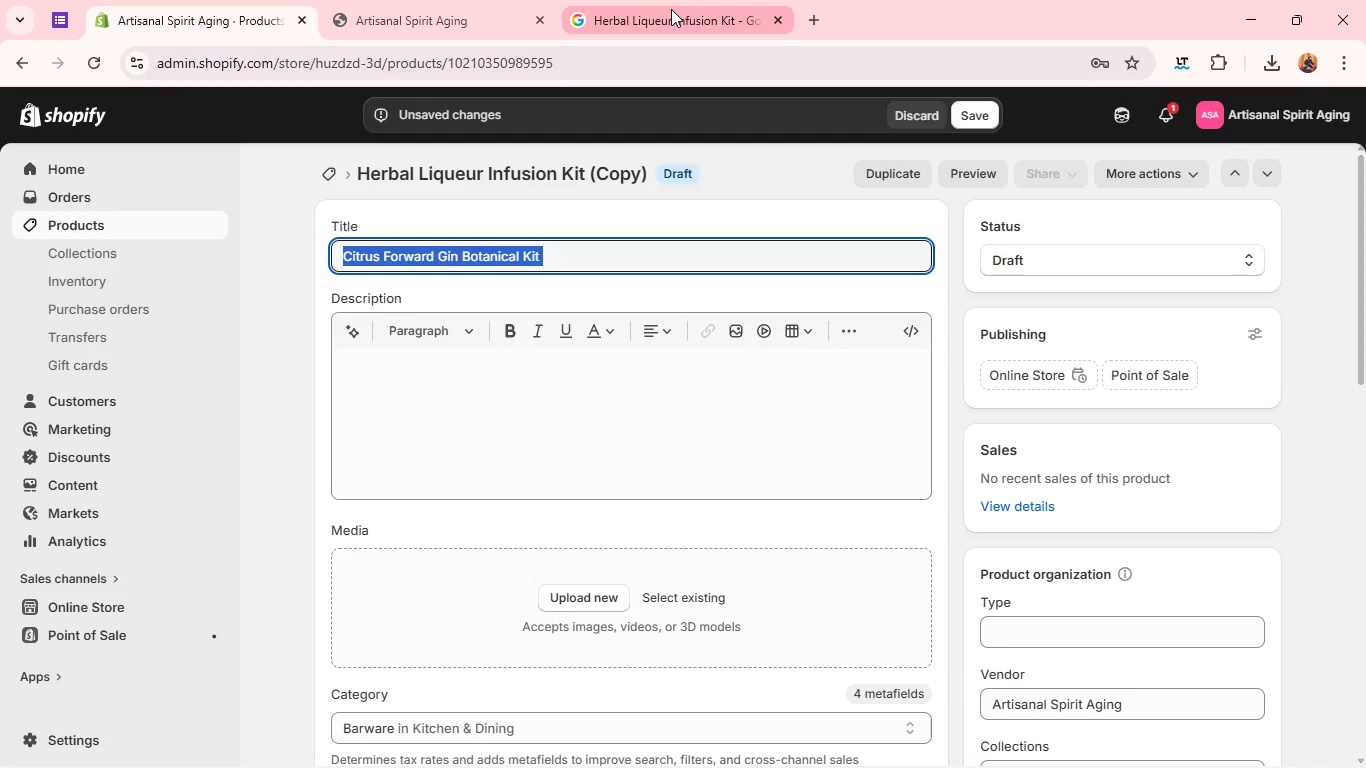 
left_click([671, 9])
 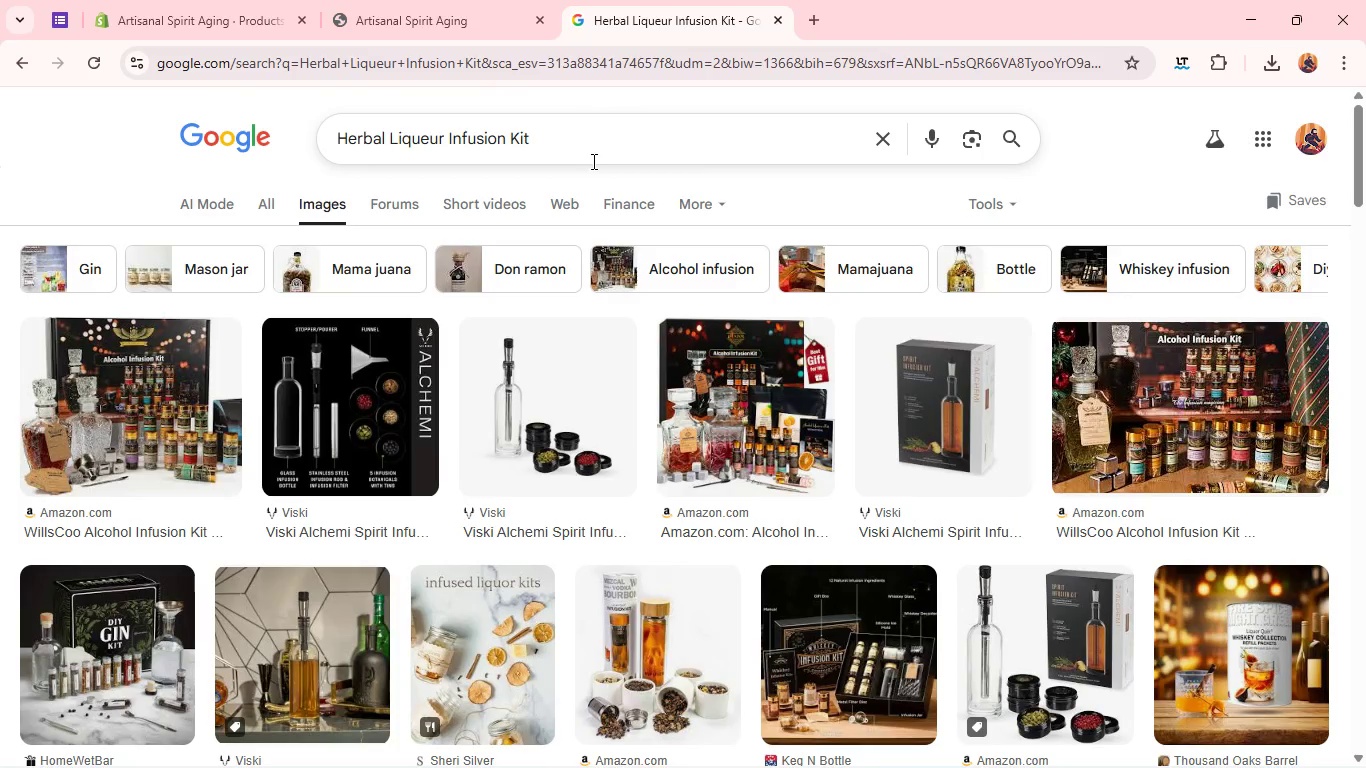 
left_click([592, 161])
 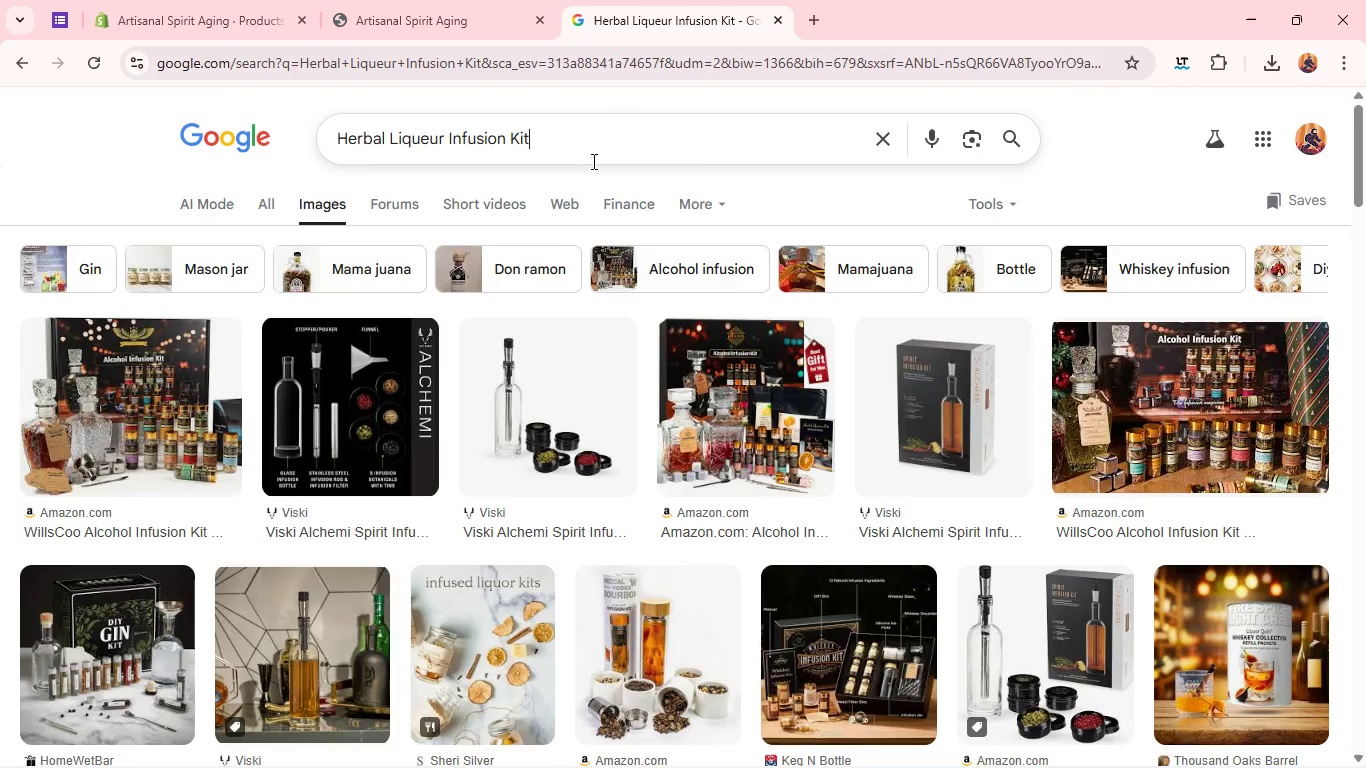 
key(Control+A)
 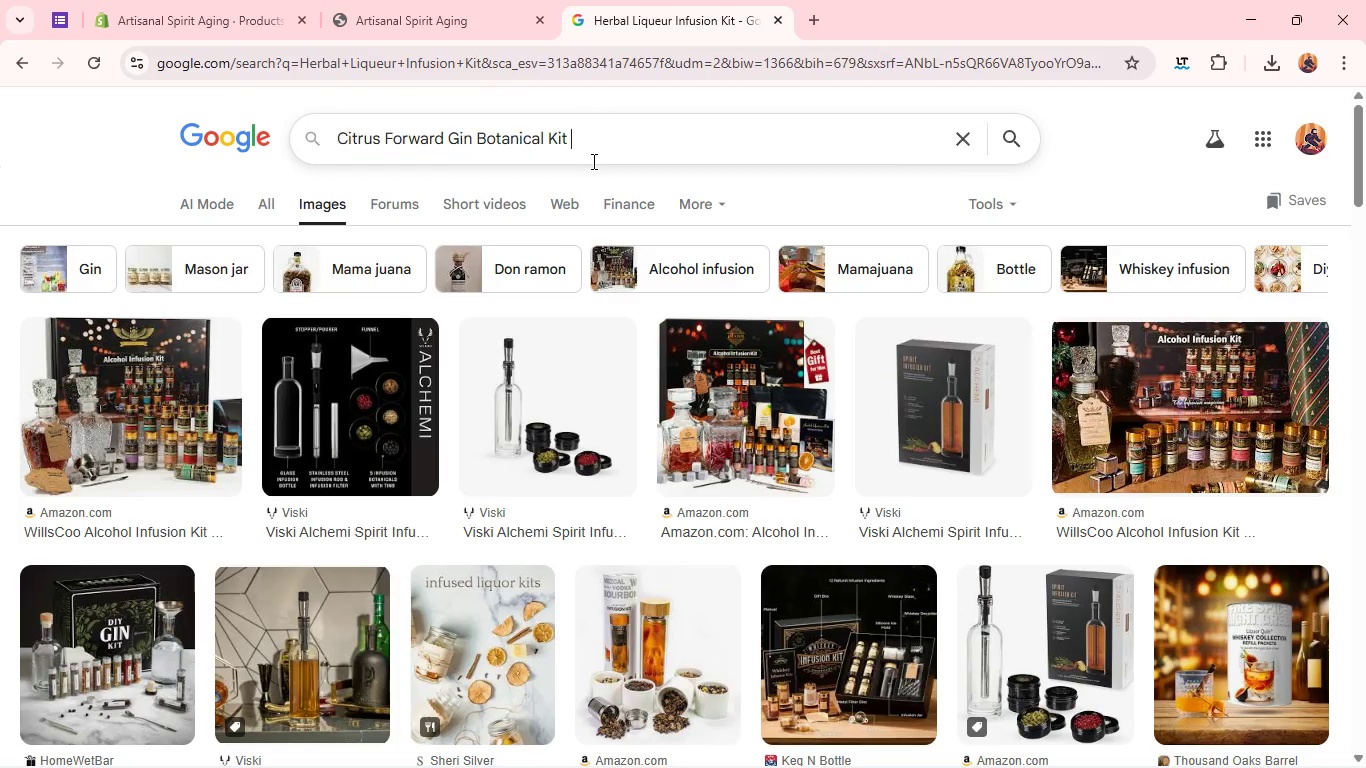 
key(Control+V)
 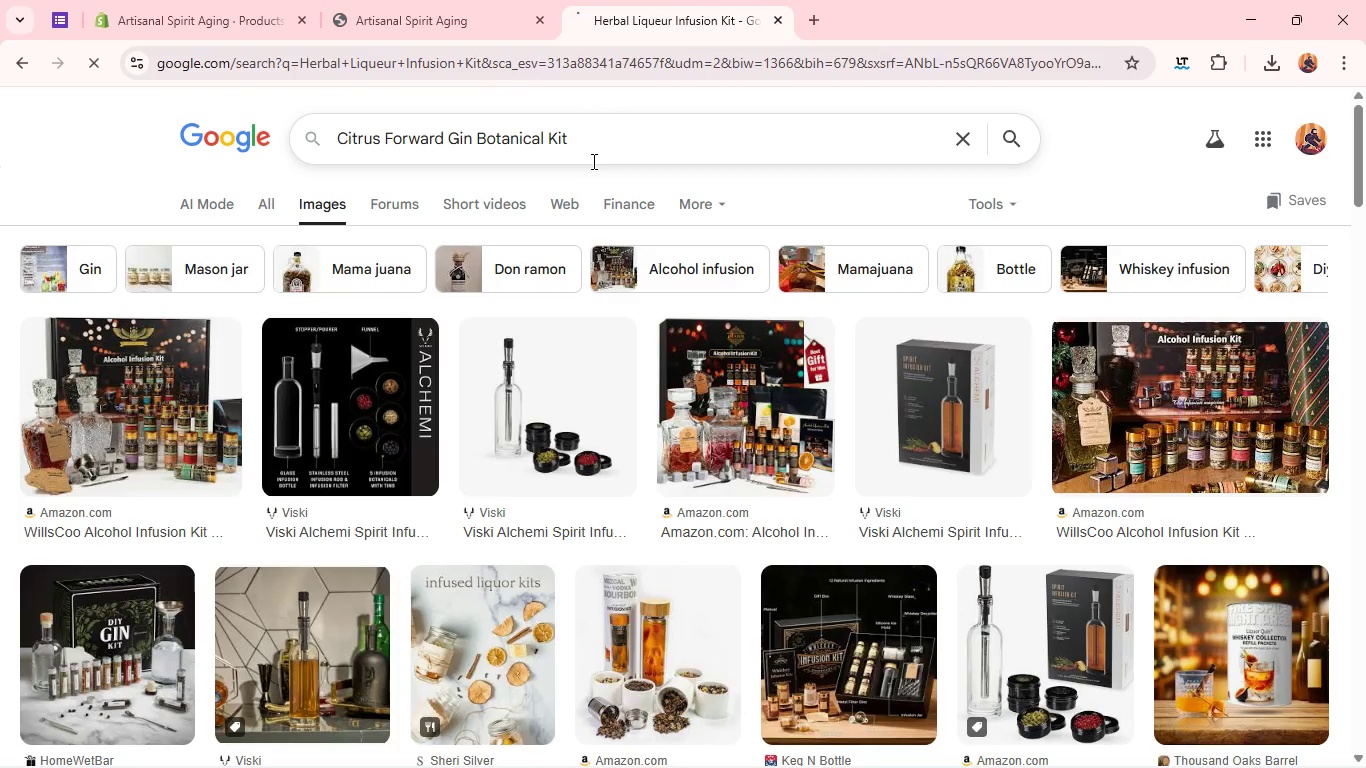 
key(Enter)
 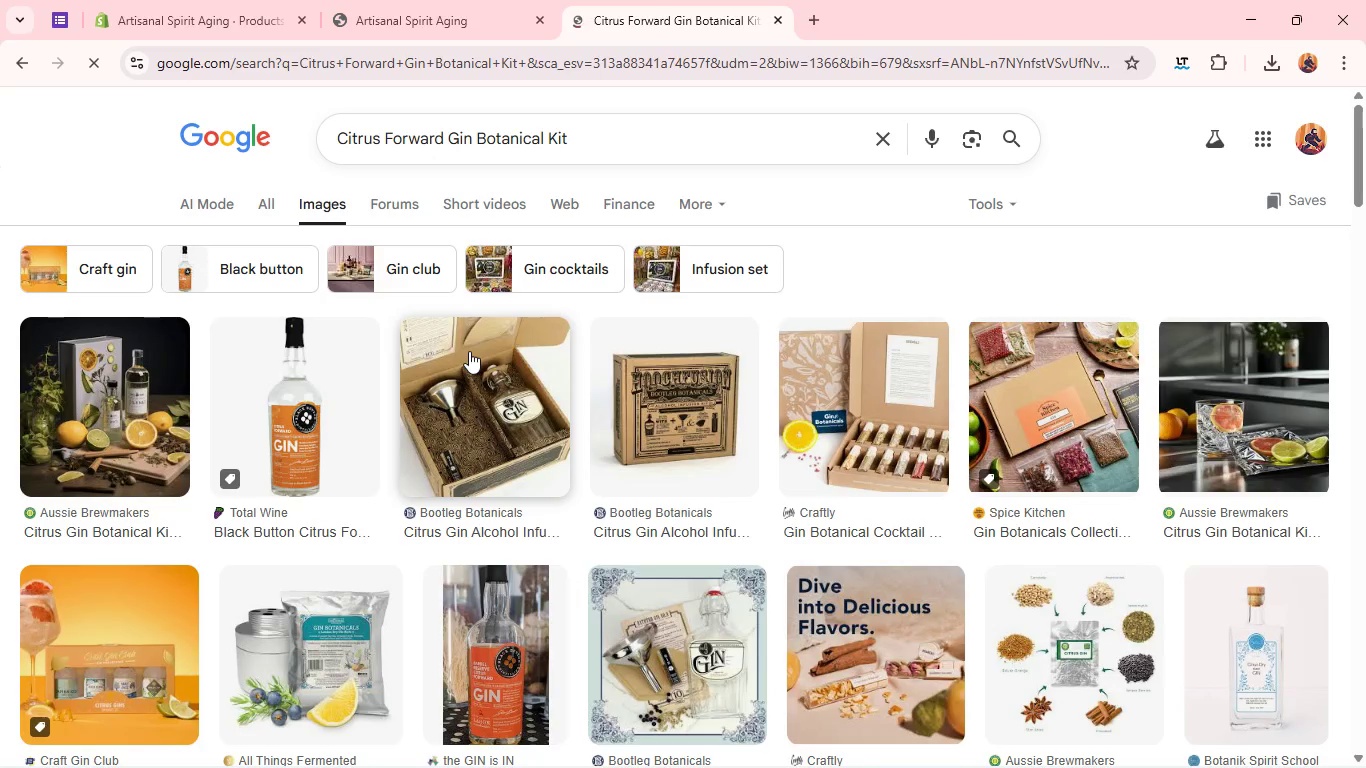 
right_click([127, 337])
 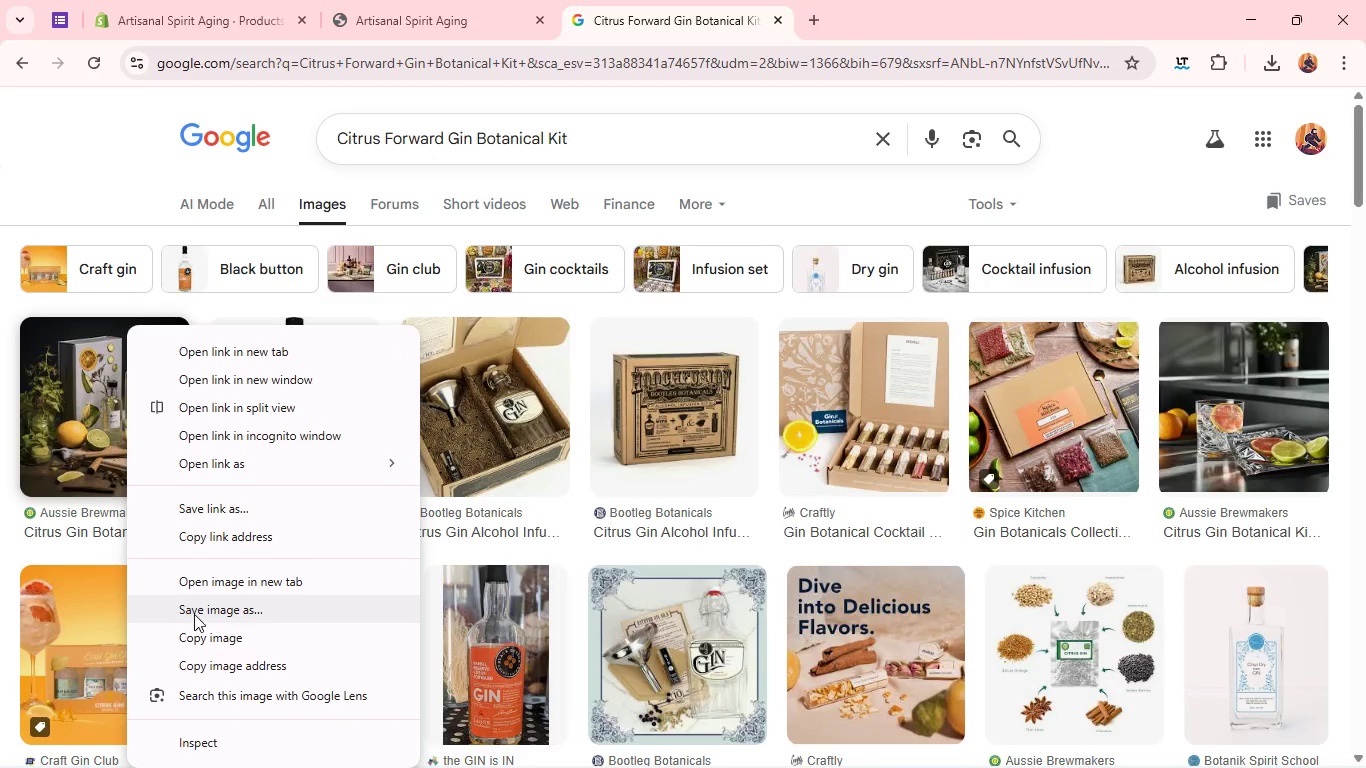 
left_click([194, 614])
 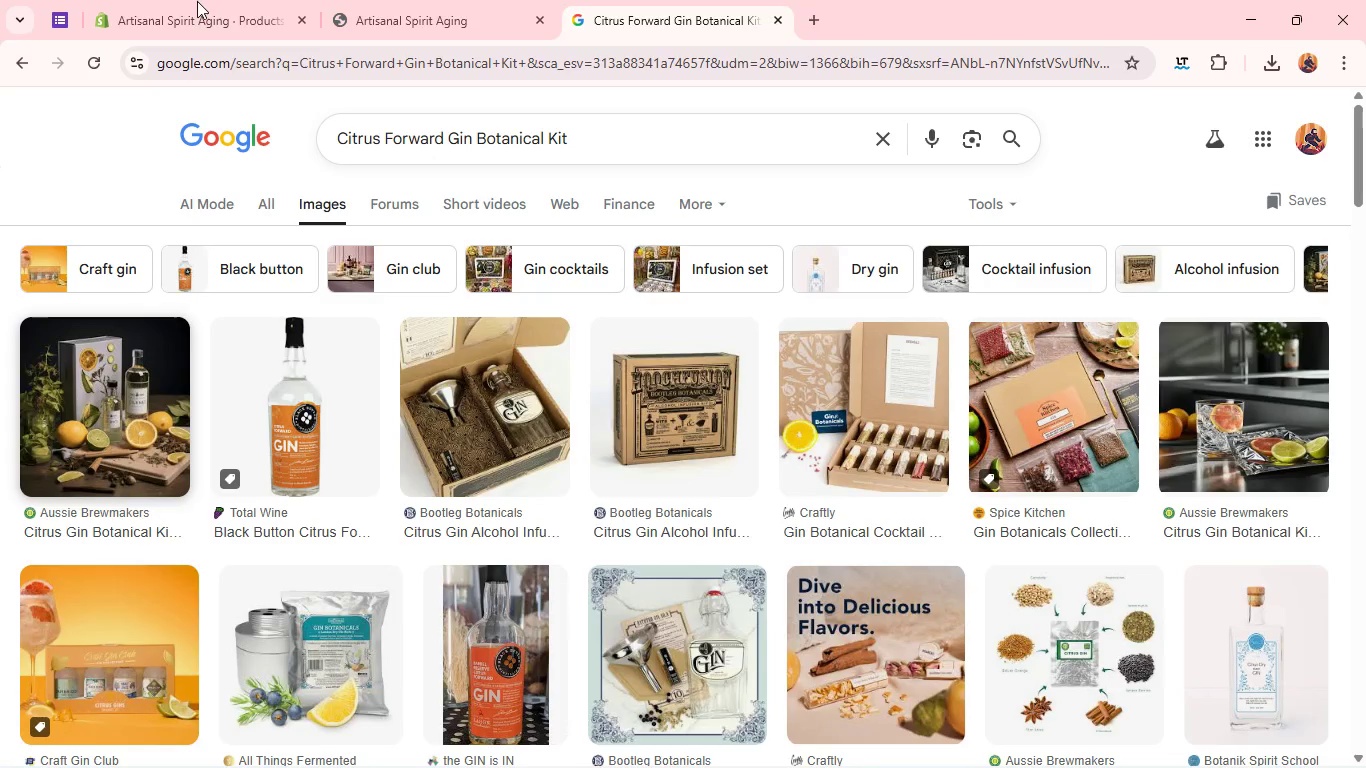 
left_click([197, 1])
 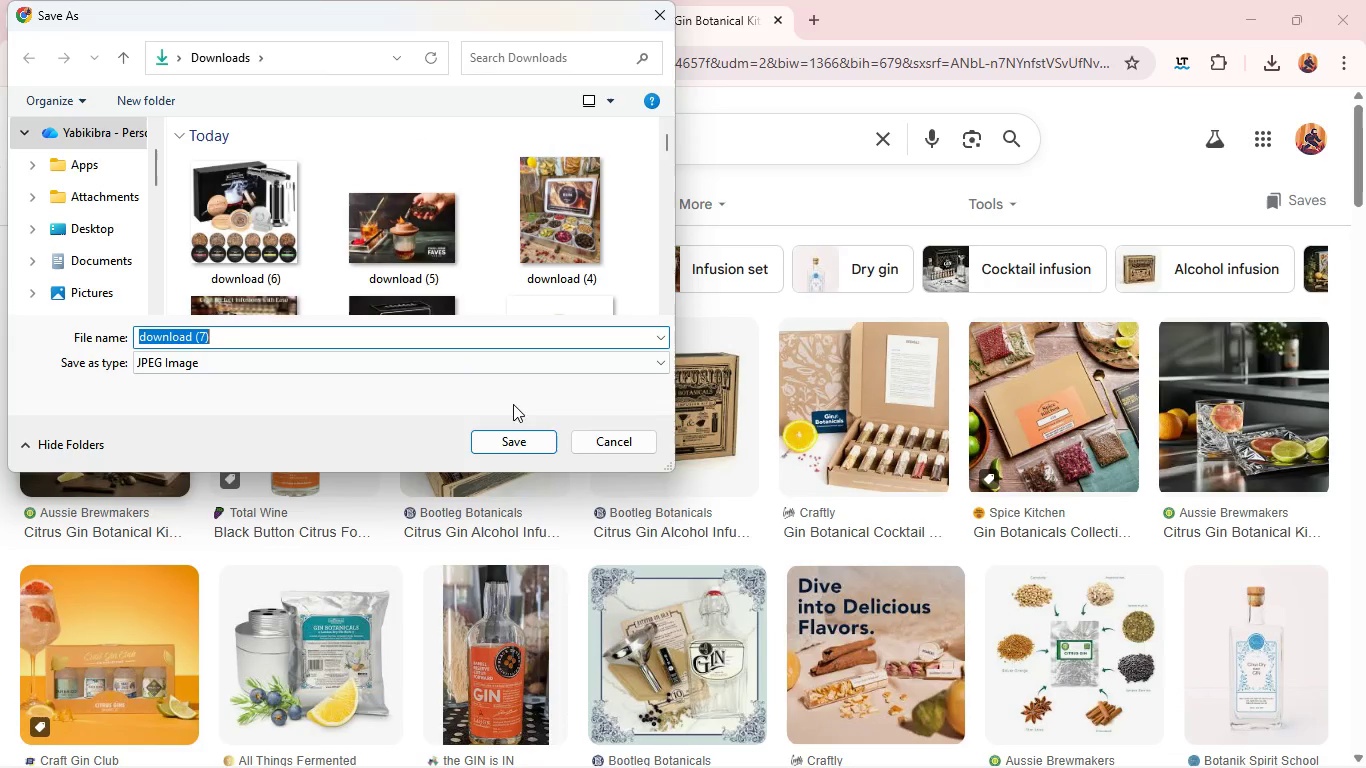 
left_click([515, 434])
 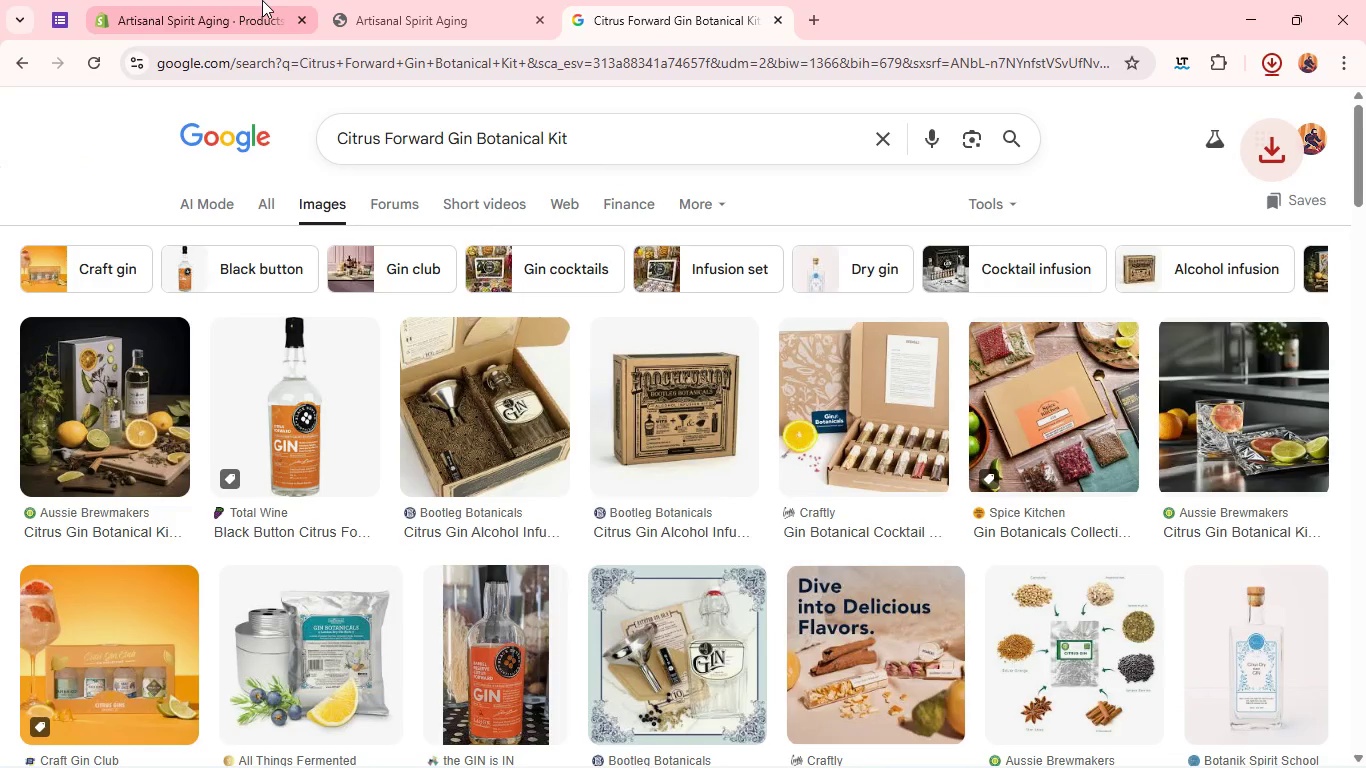 
left_click([262, 0])
 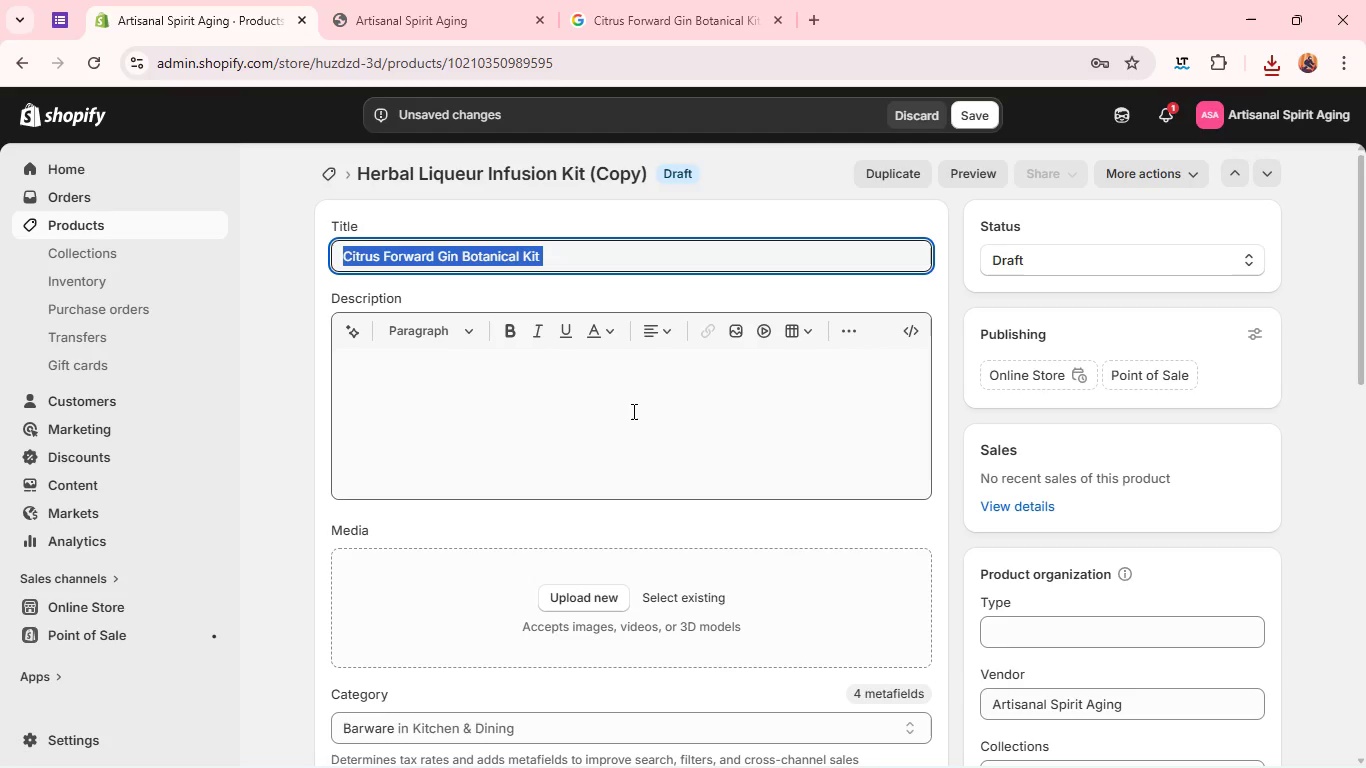 
left_click([632, 411])
 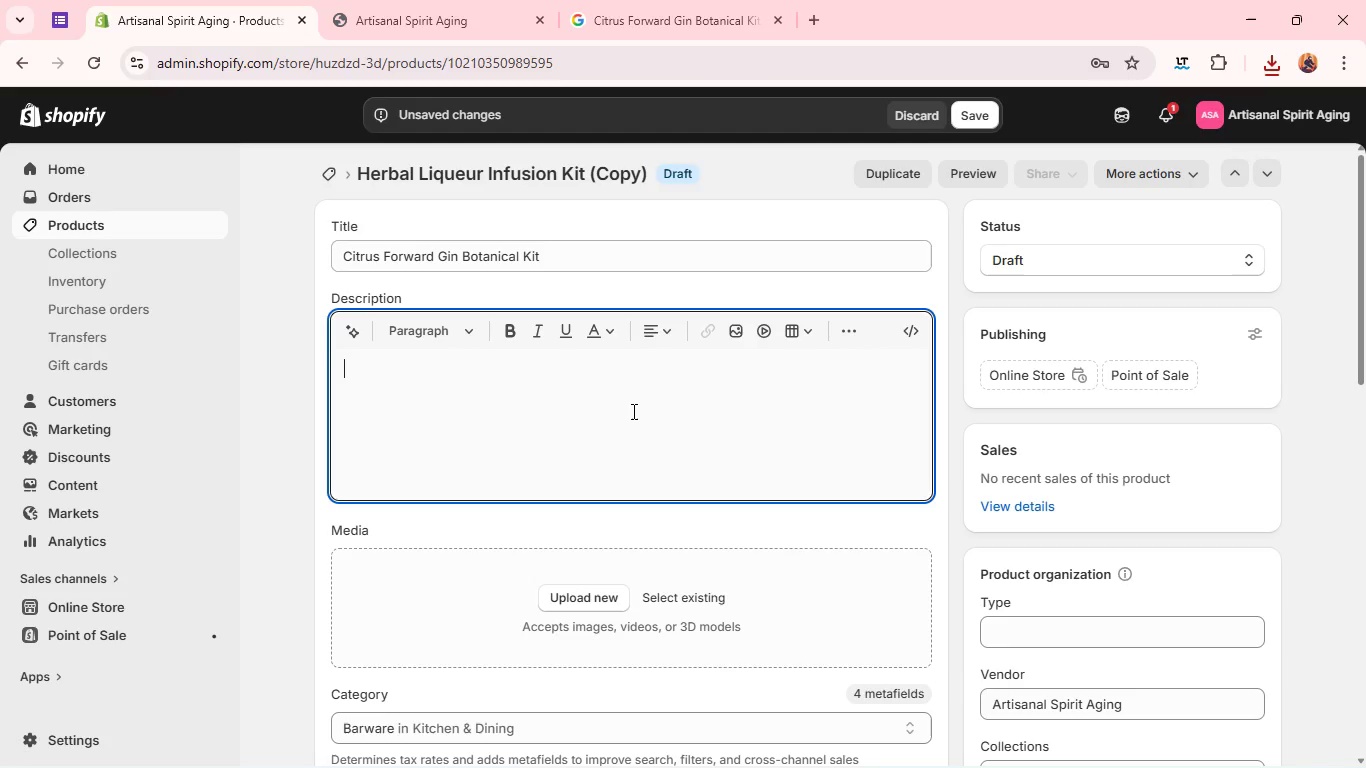 
type(The citrus FOrward Gin Botanical Kits)
key(Backspace)
type( is designed to highlight brightness,)
key(Backspace)
type(, )
 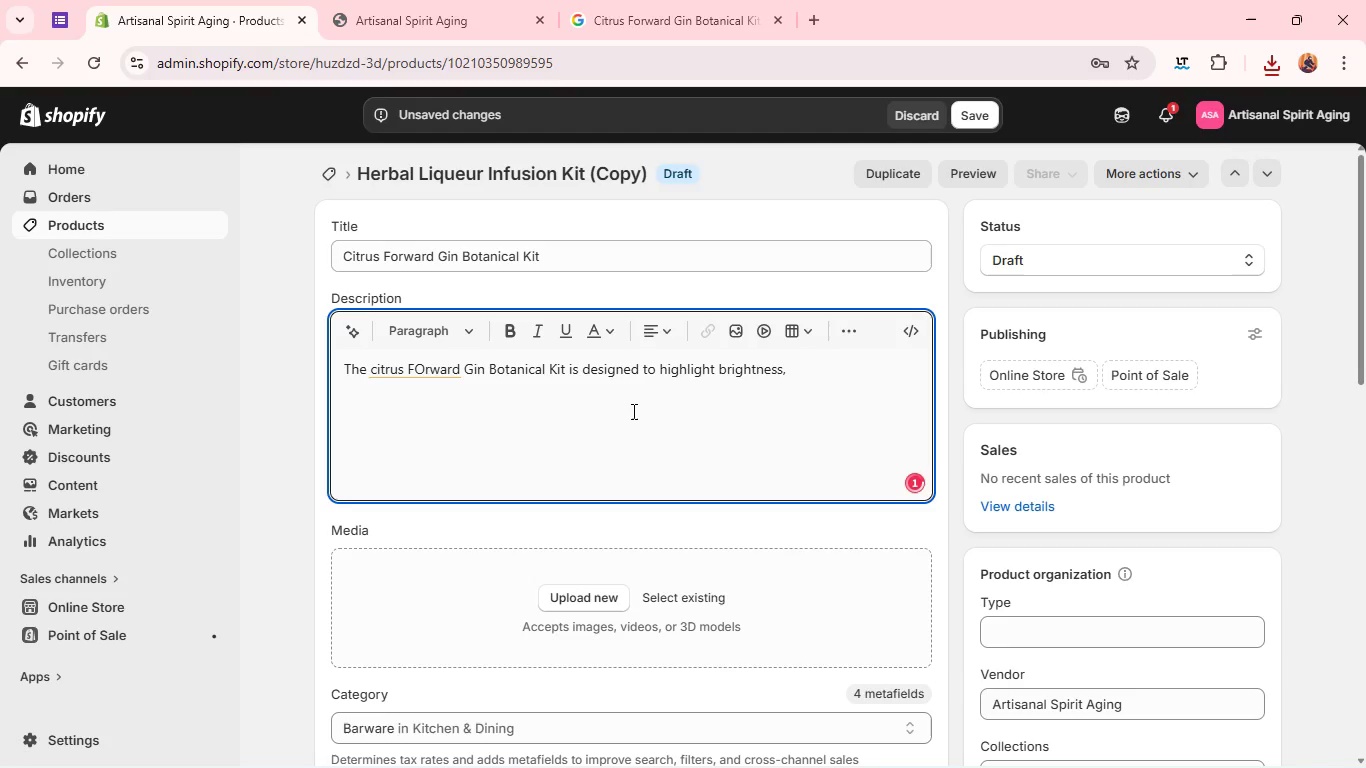 
type(clarity, and aromatic lift)
 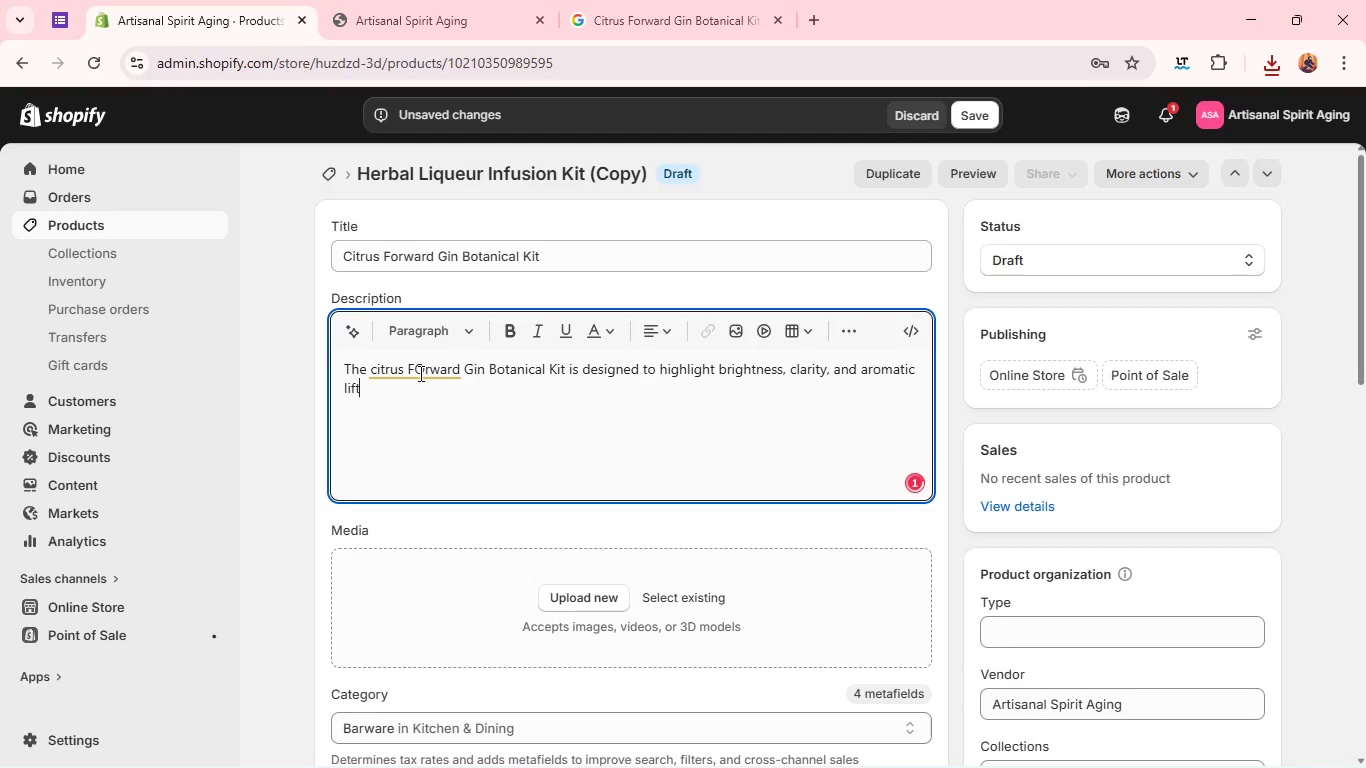 
left_click([425, 372])
 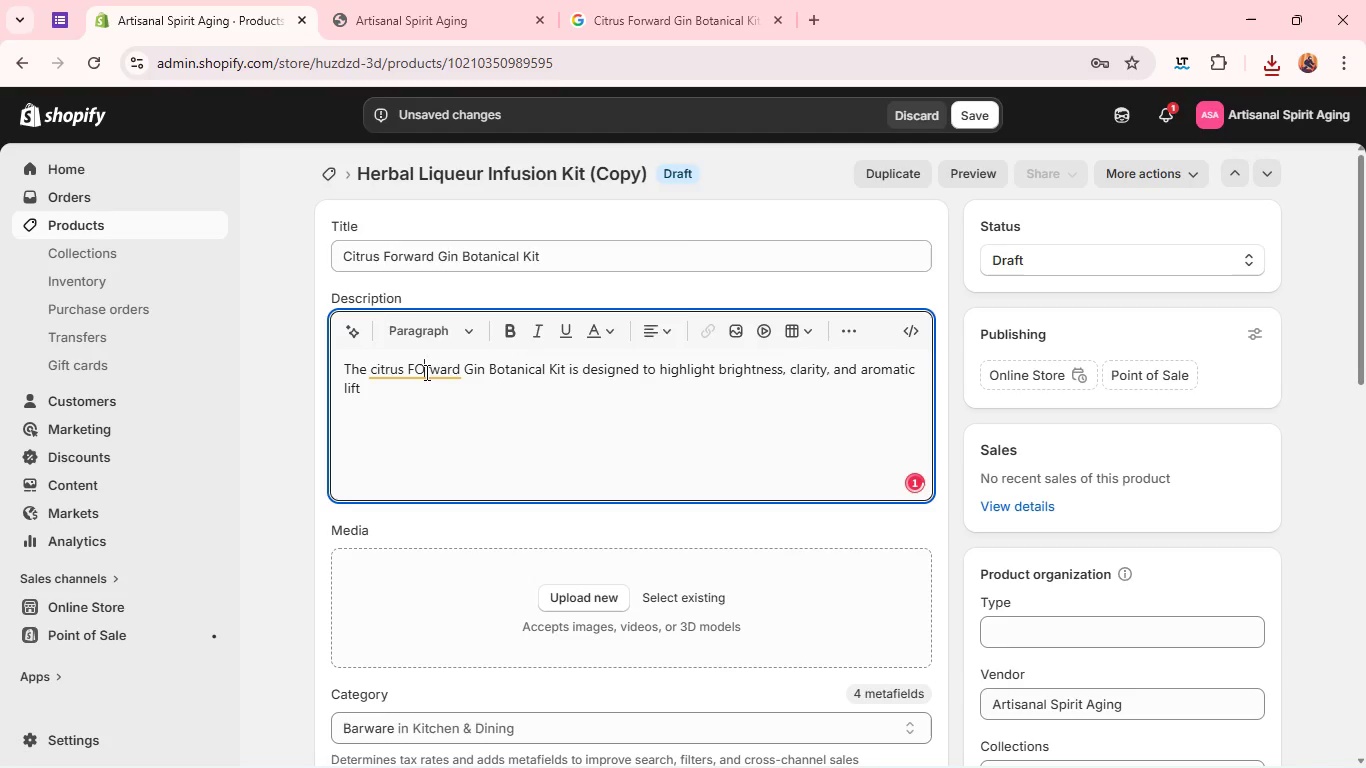 
key(Backspace)
 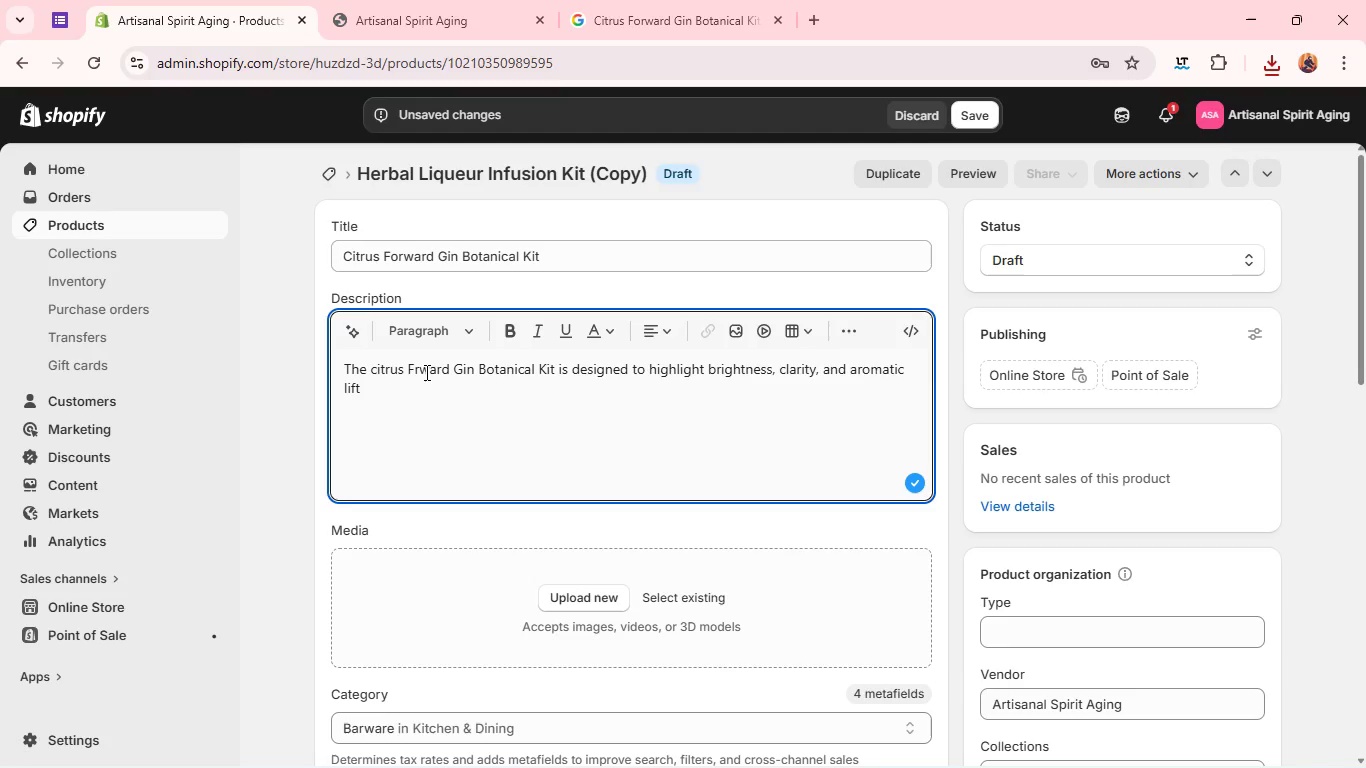 
key(O)
 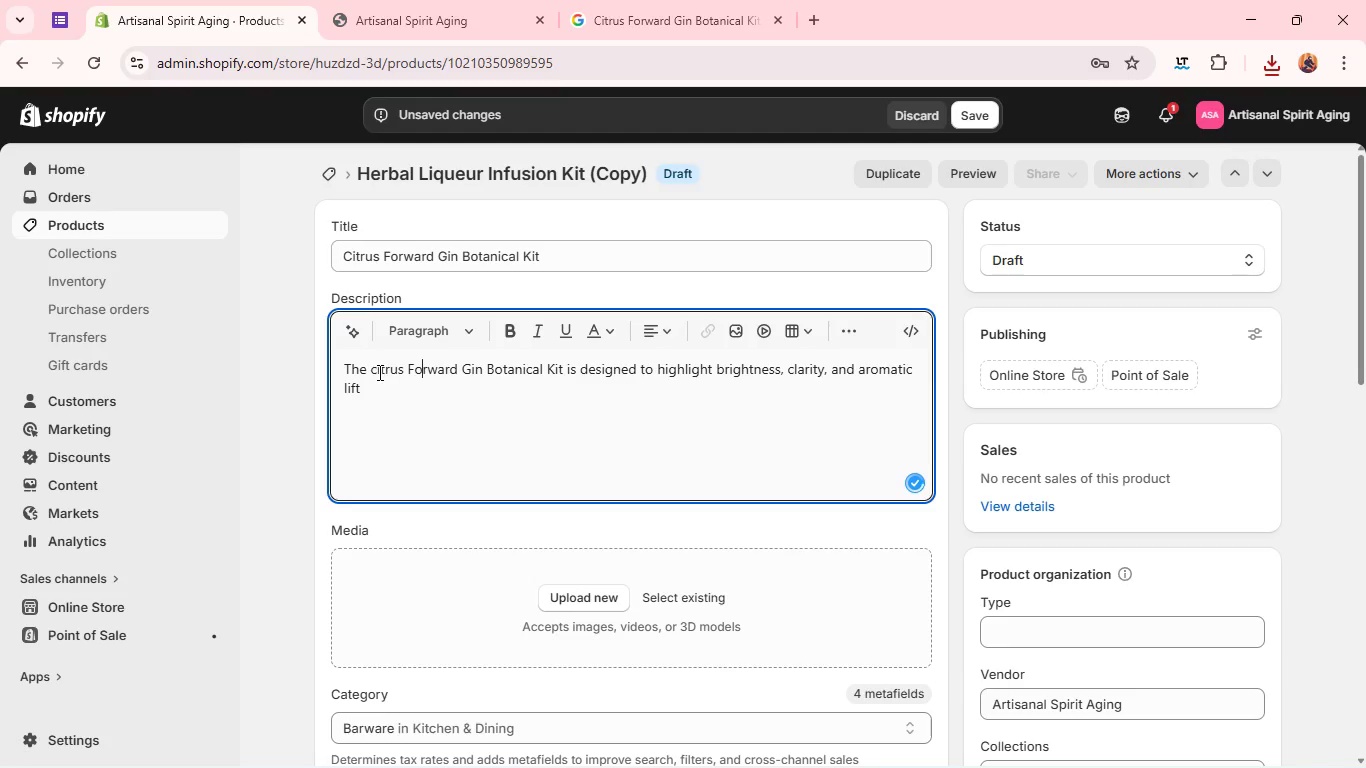 
left_click([377, 373])
 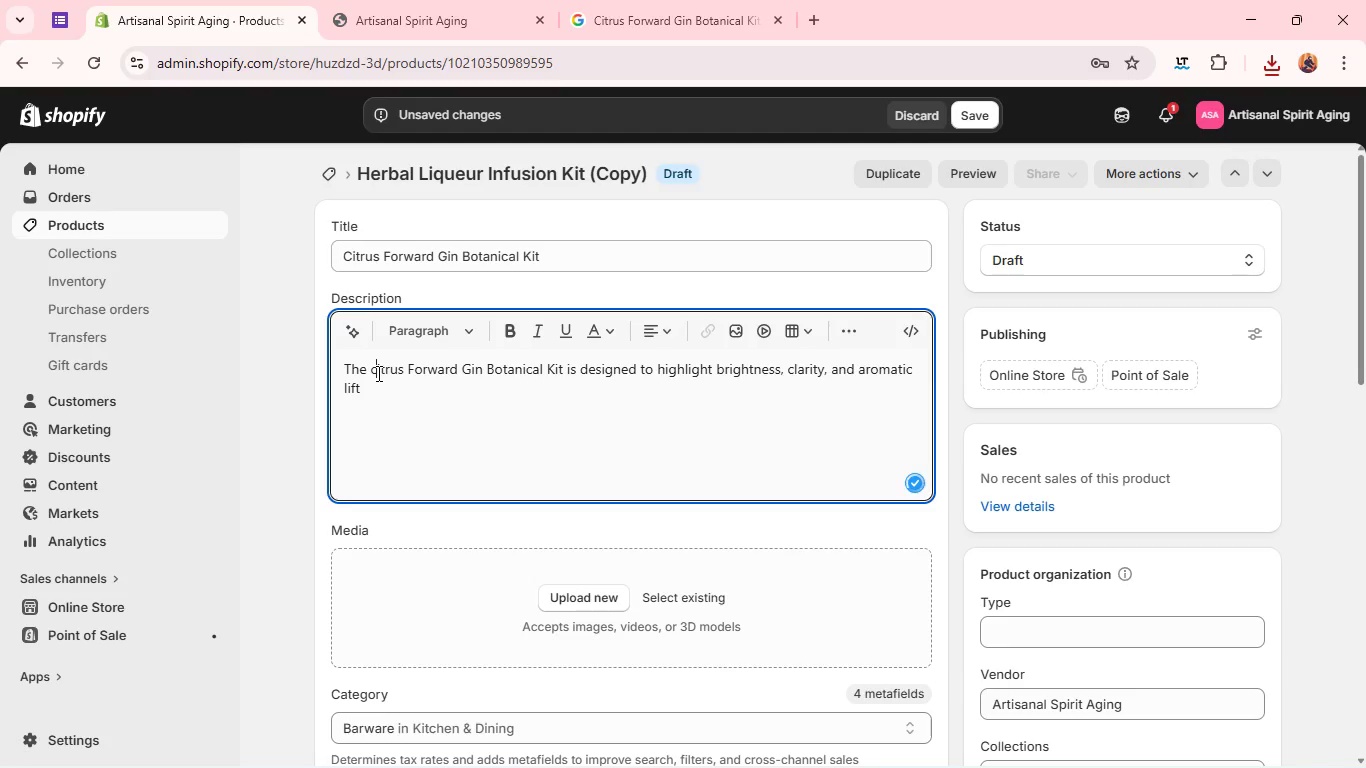 
key(Backspace)
 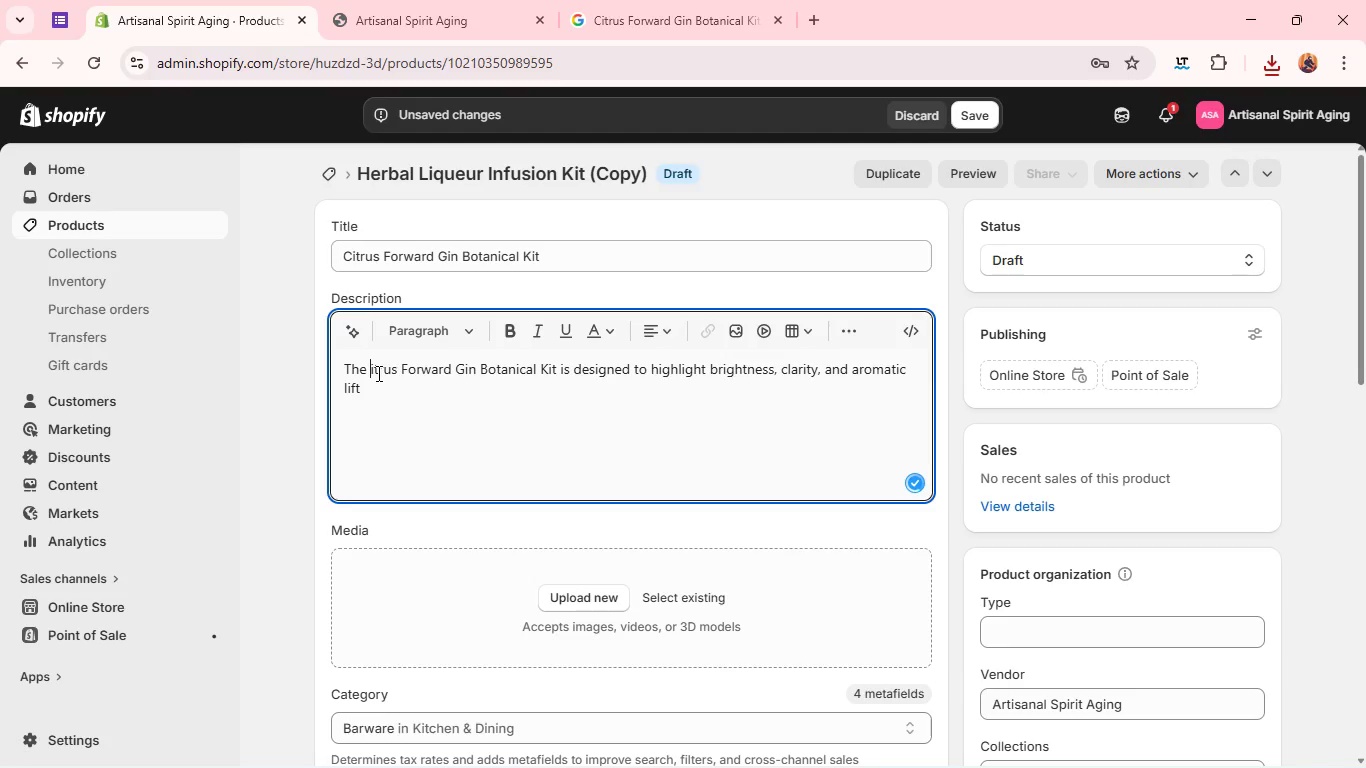 
key(Shift+C)
 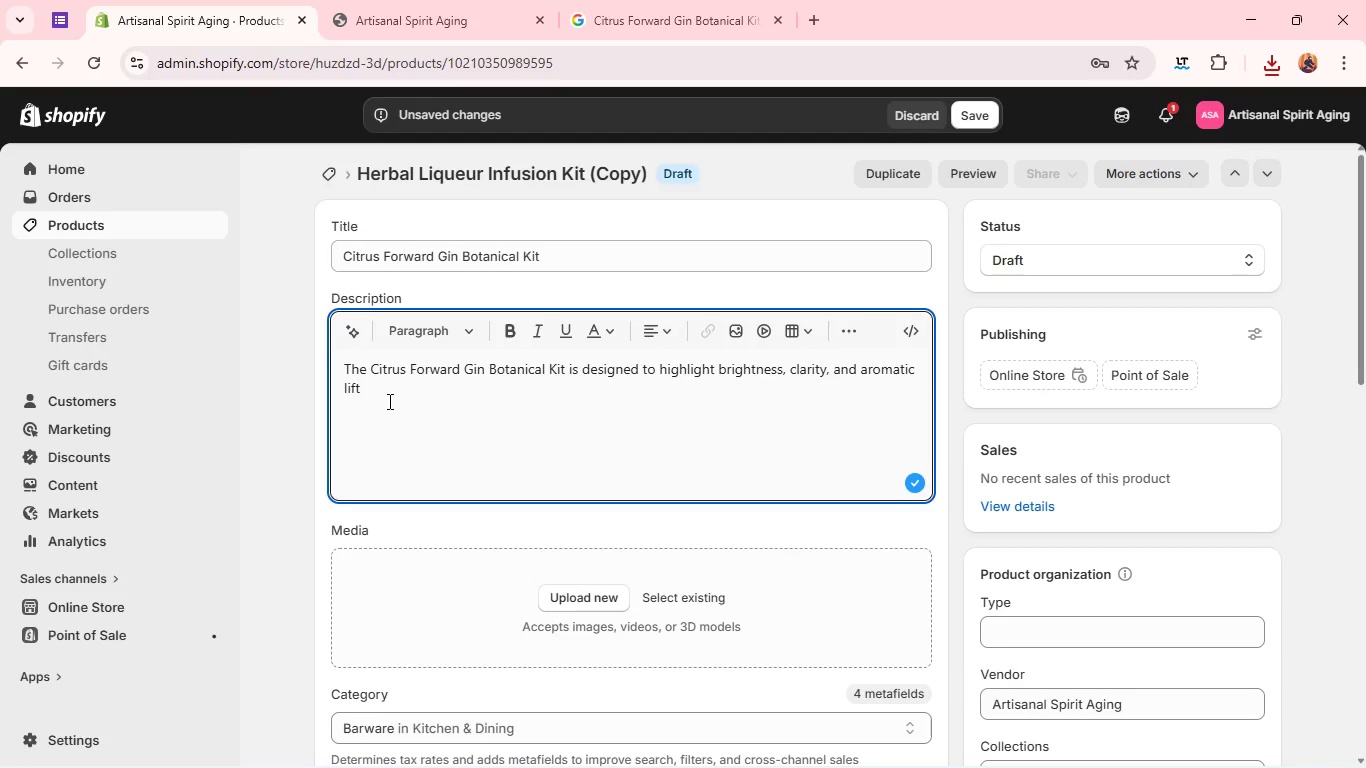 
left_click([388, 401])
 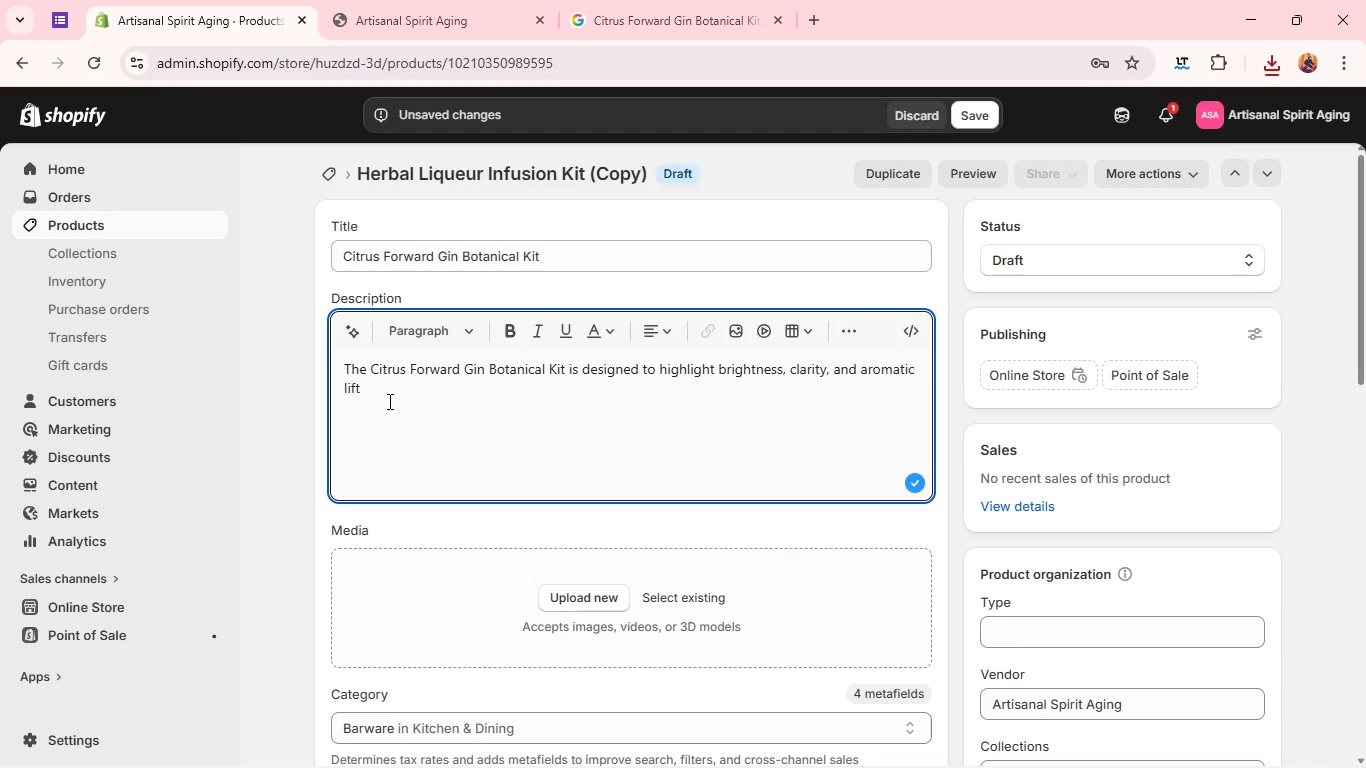 
type(. Built around citrus peel, light florals, and crisp botanical accemts, it produces a refreshing gin prog)
key(Backspace)
type(file that feels modern and viberant. )
 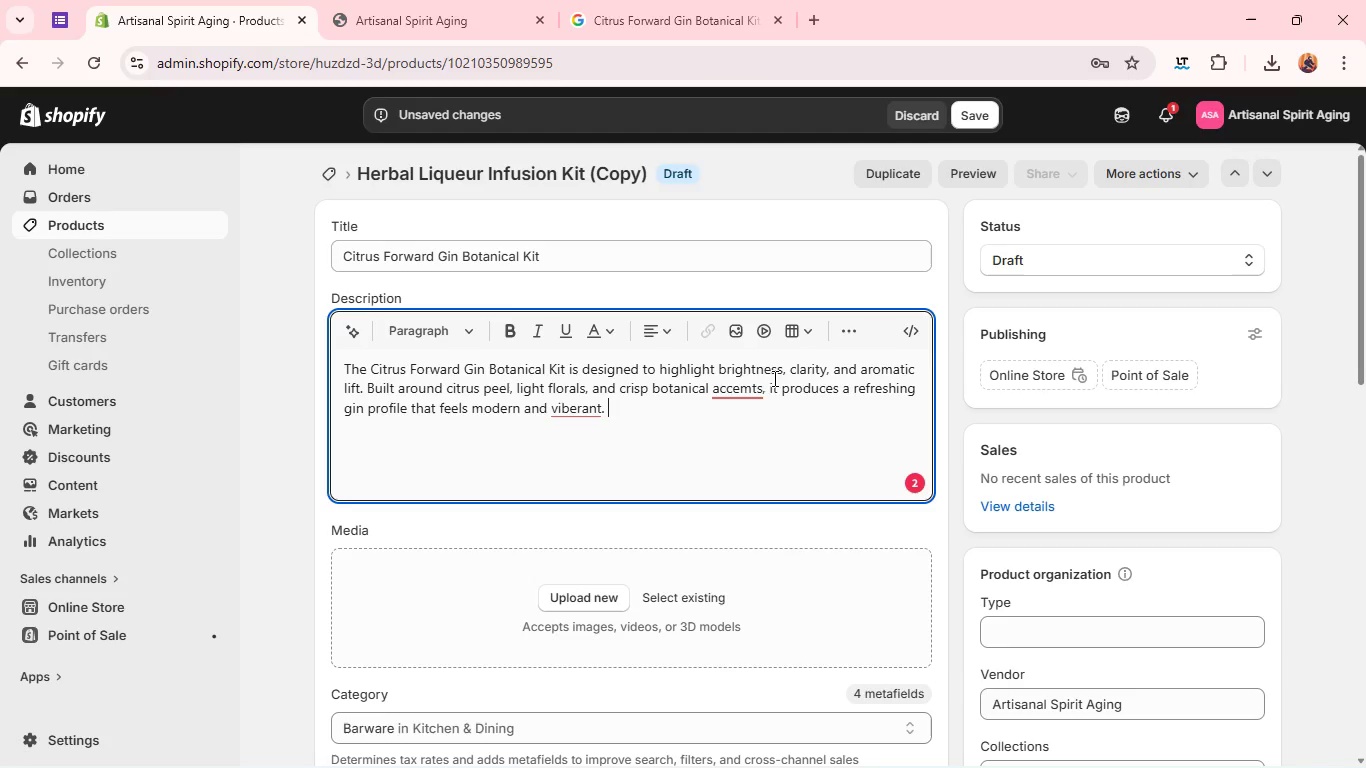 
left_click([743, 384])
 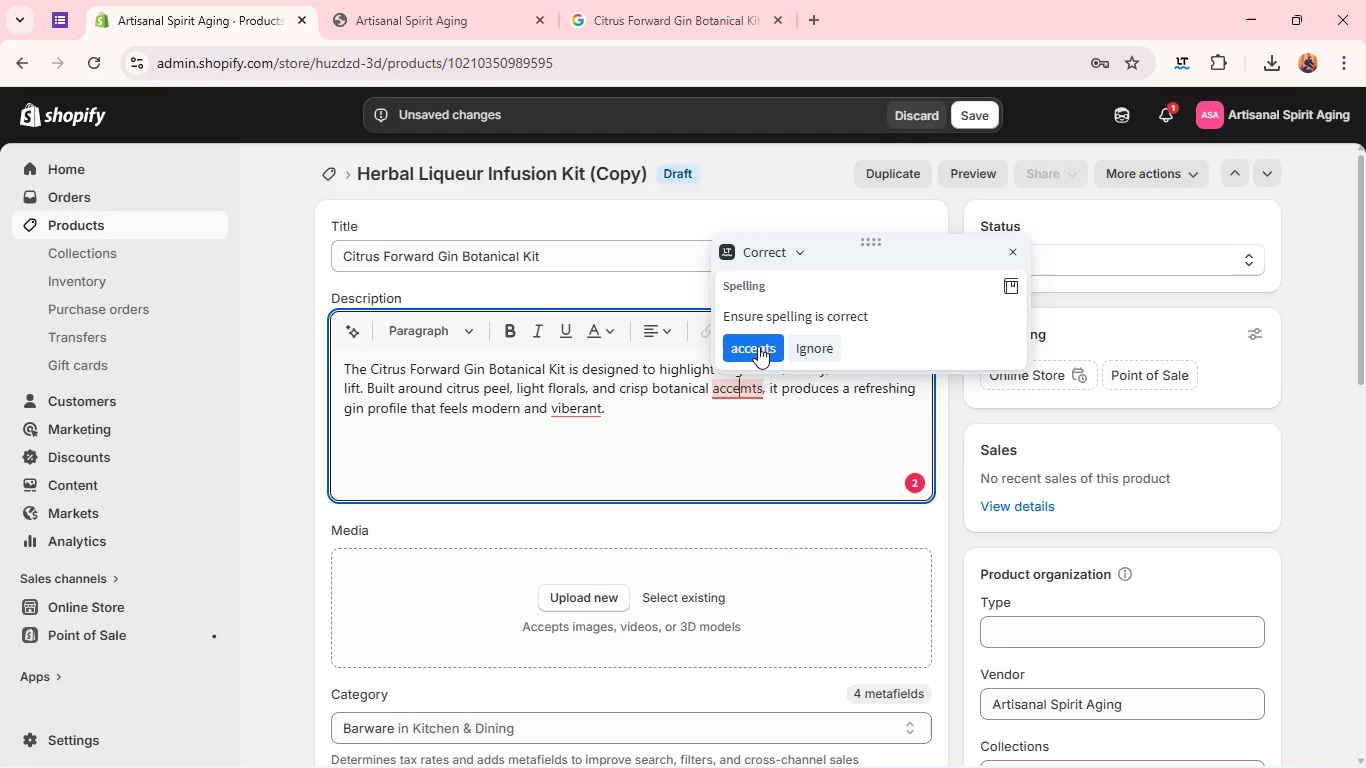 
left_click([758, 346])
 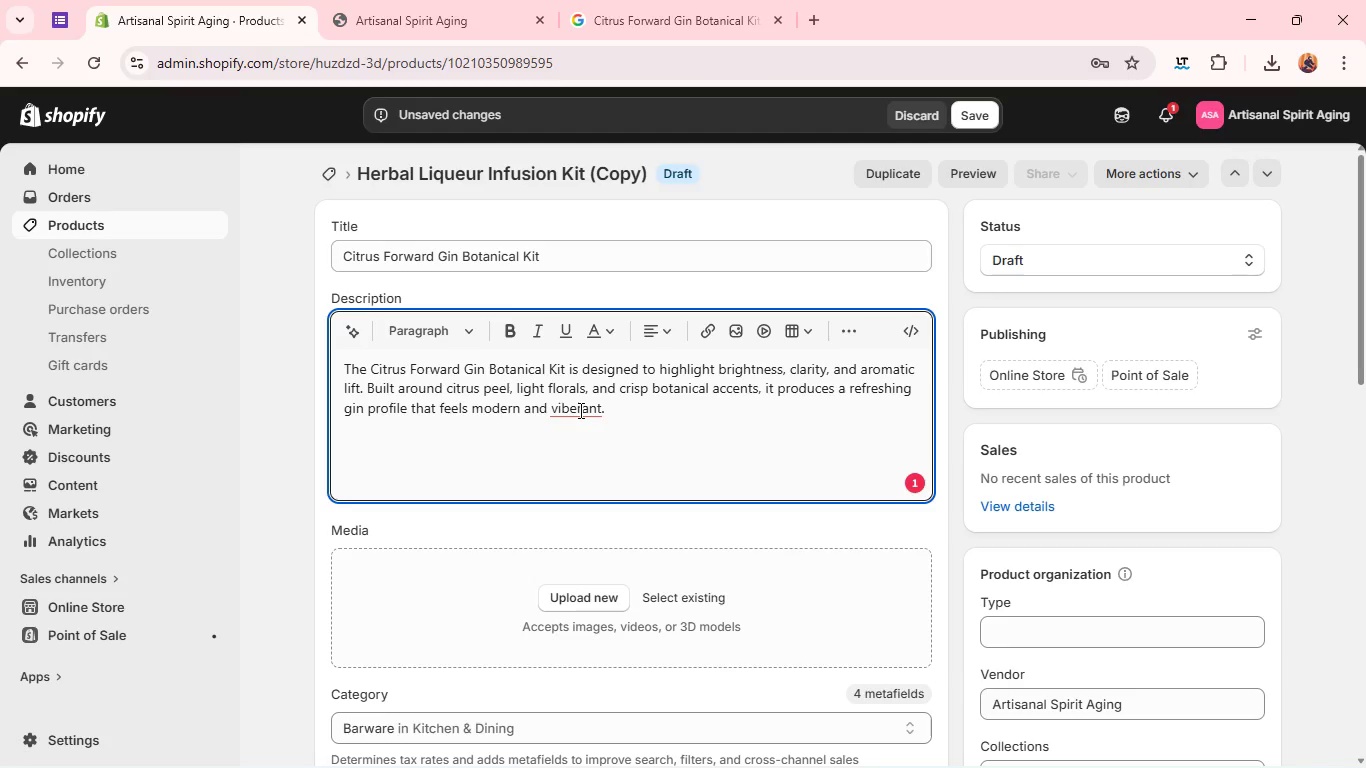 
left_click([579, 411])
 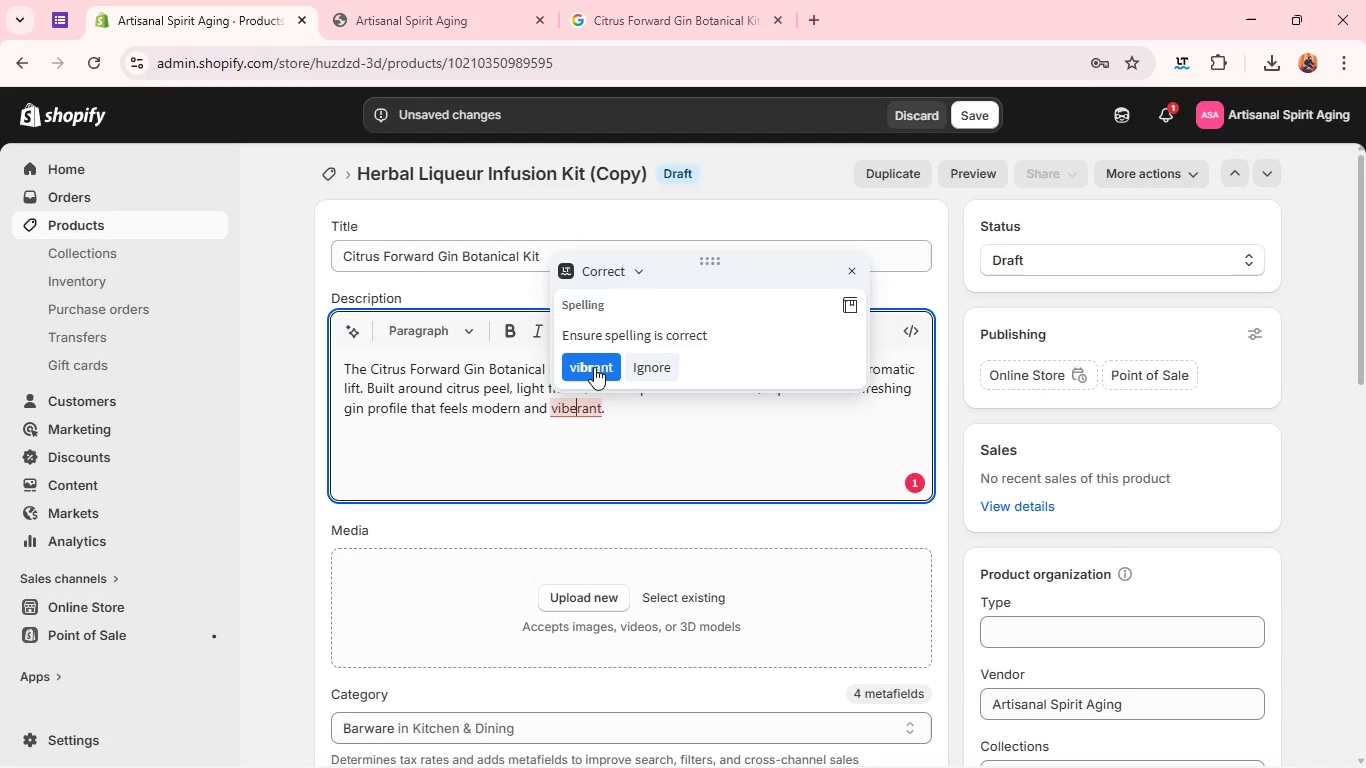 
left_click([594, 366])
 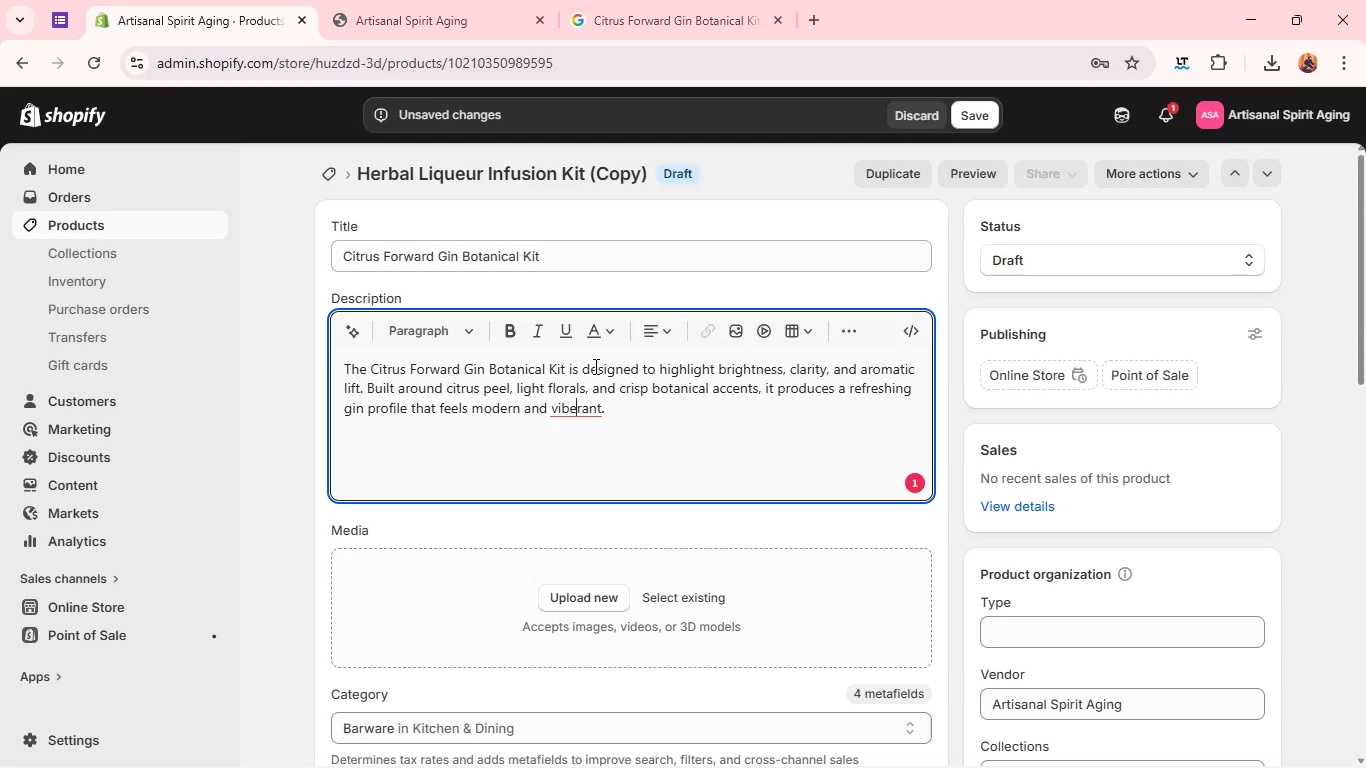 
left_click([594, 366])
 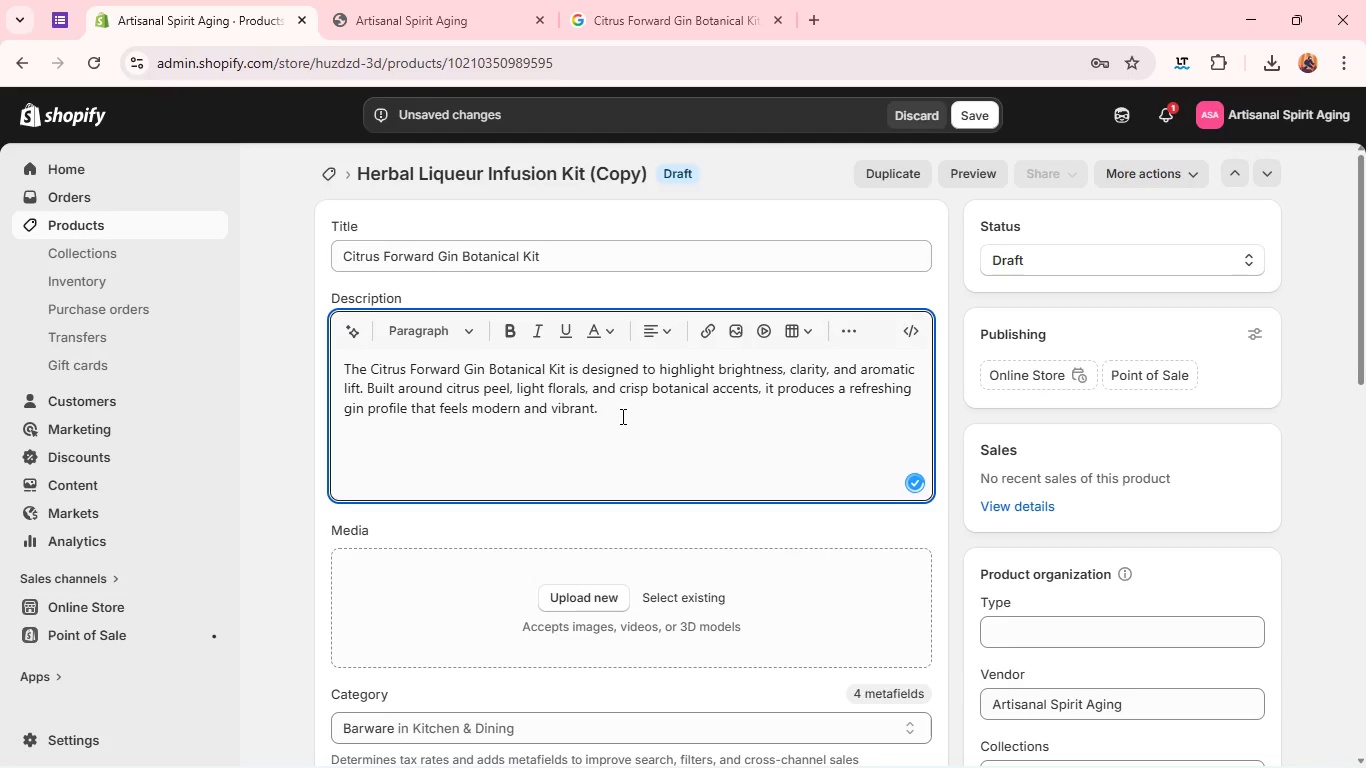 
left_click([621, 416])
 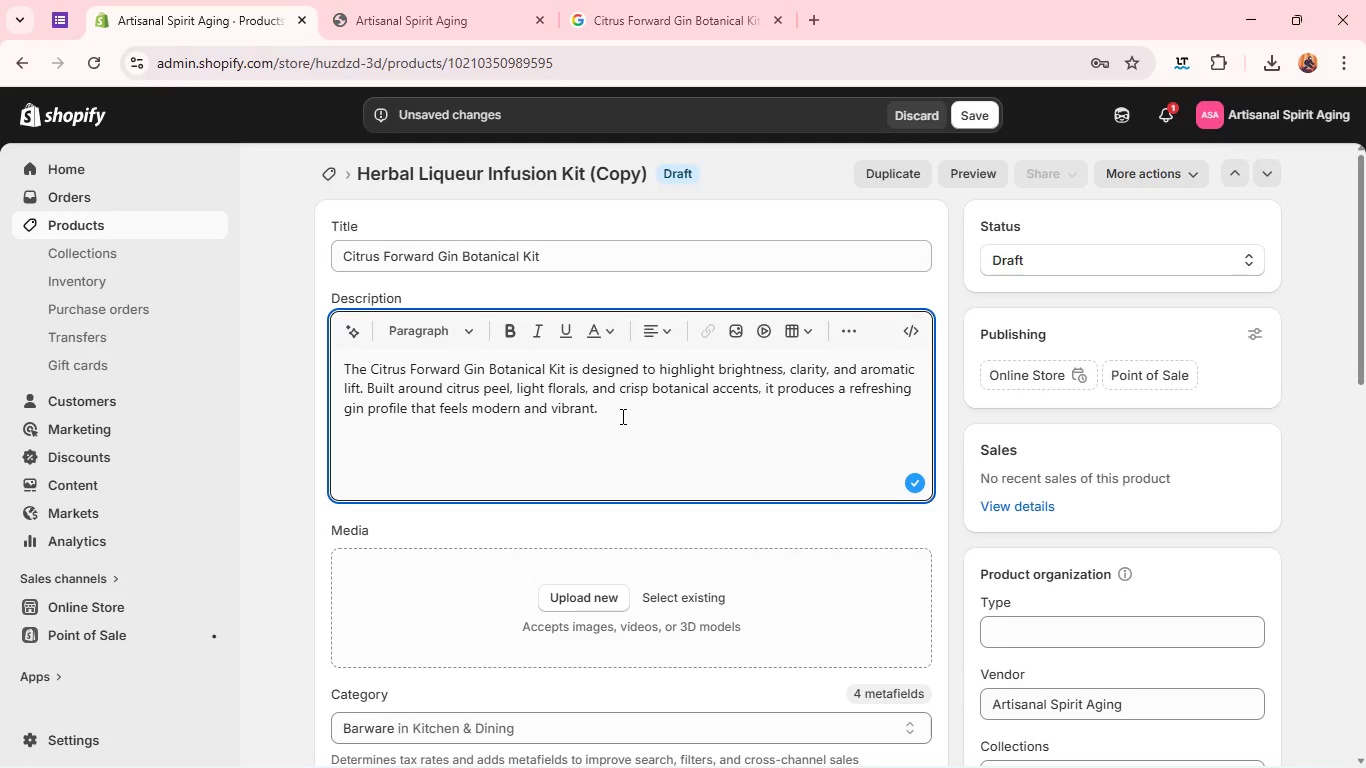 
key(Enter)
 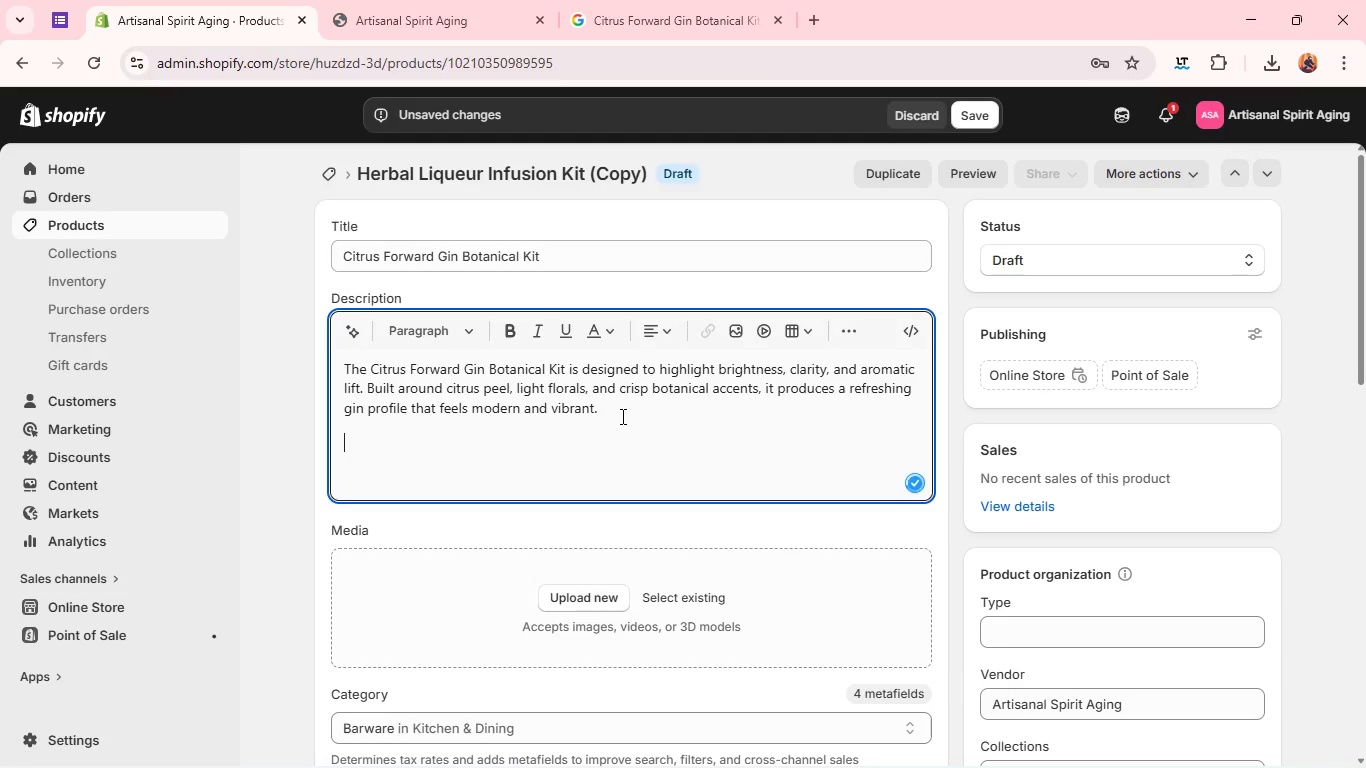 
type(This )
 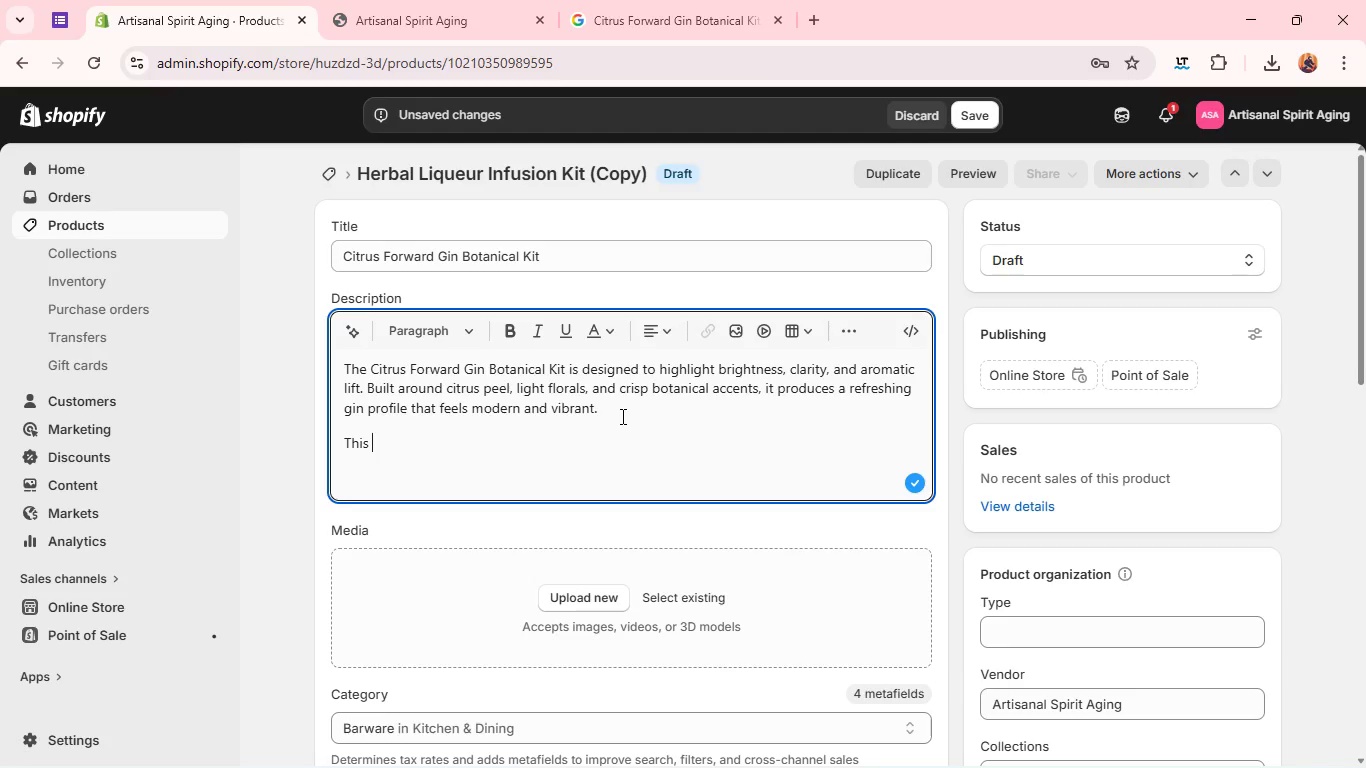 
type(kit is o)
key(Backspace)
type(ideal for distillers who prefer clean, expe)
key(Backspace)
type(ressive spirits with a forward citrus charac)
 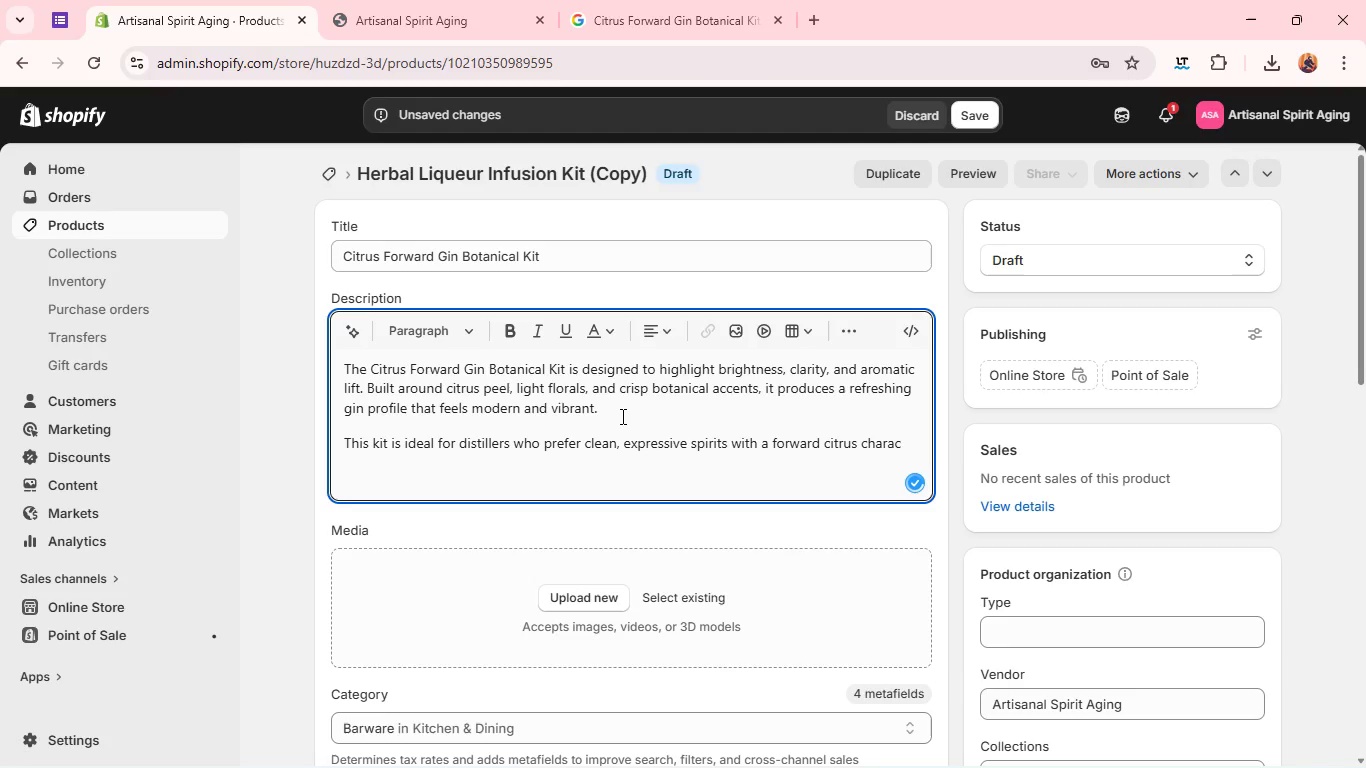 
type(ter and subtle herbal unders)
key(Backspace)
type(r)
key(Backspace)
type(tones it balances zesr and softness, makin)
 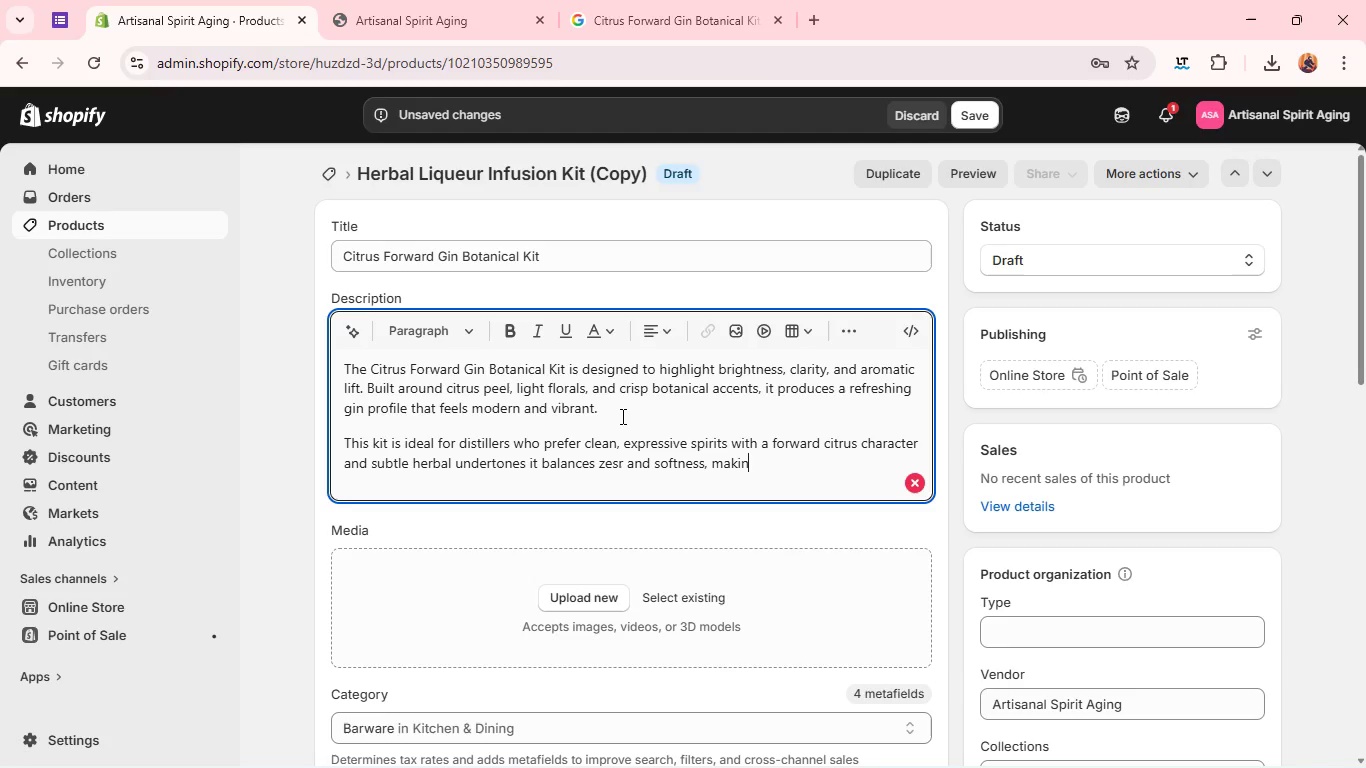 
type(g it suitable for both classic gin profiles and contemporary cok)
key(Backspace)
type(cktail applications. )
 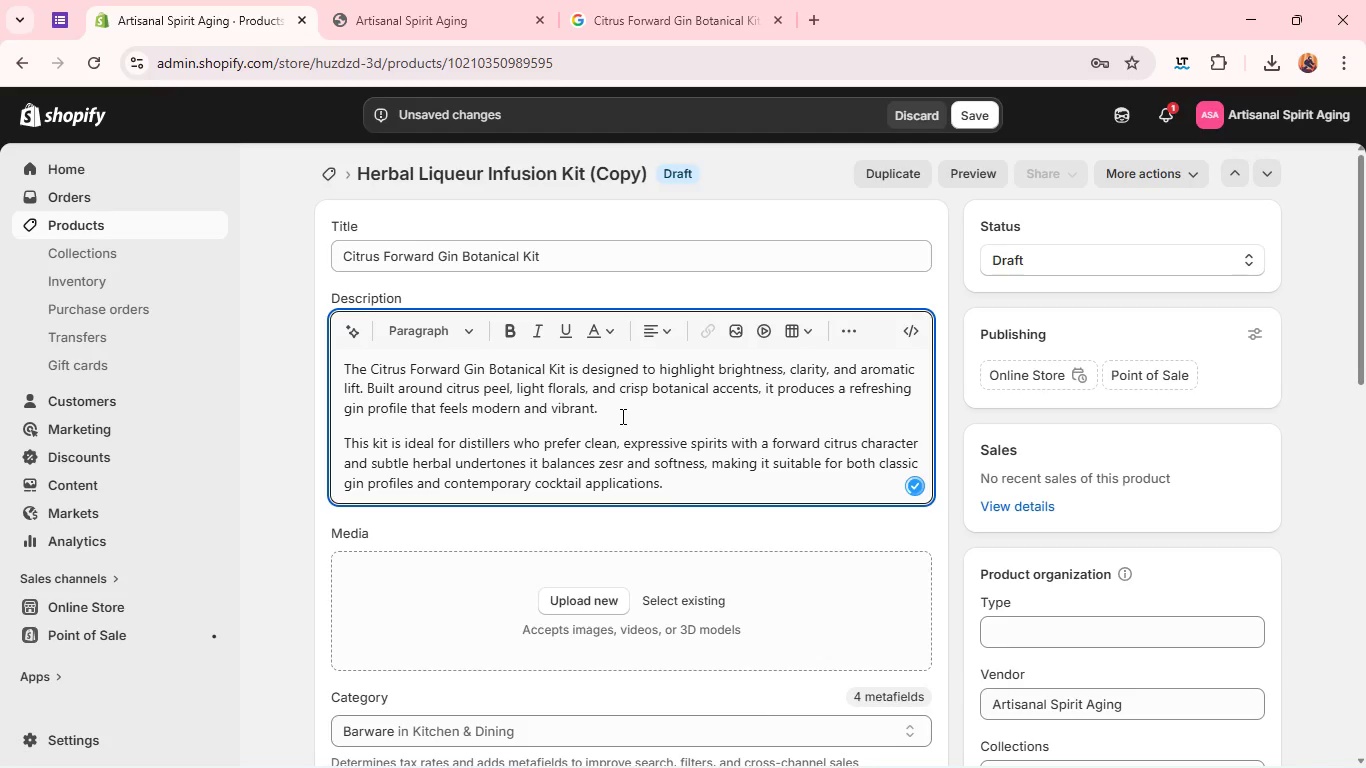 
wait(8.22)
 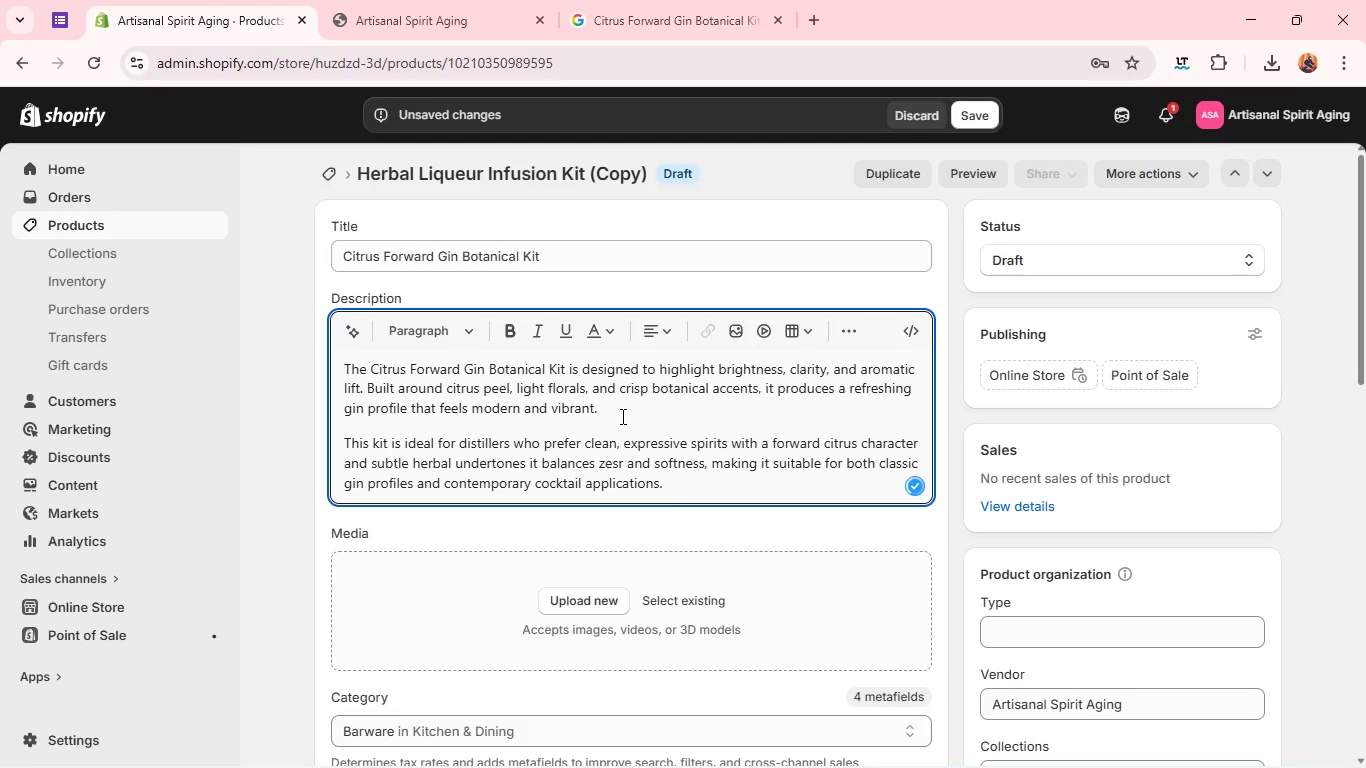 
key(Enter)
 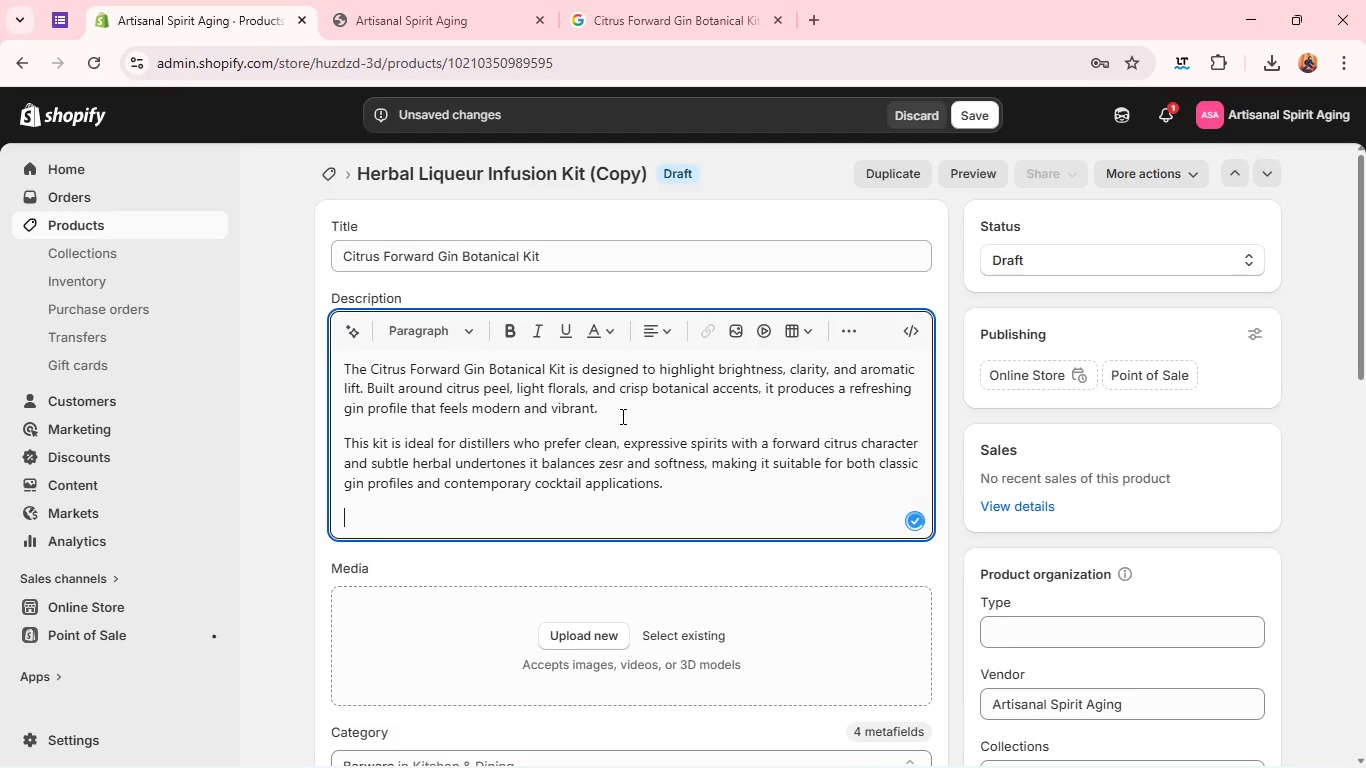 
type(A refined tookl)
key(Backspace)
type(it for crafting spirits that feeel fresh, energetic, and intentionally bright. )
 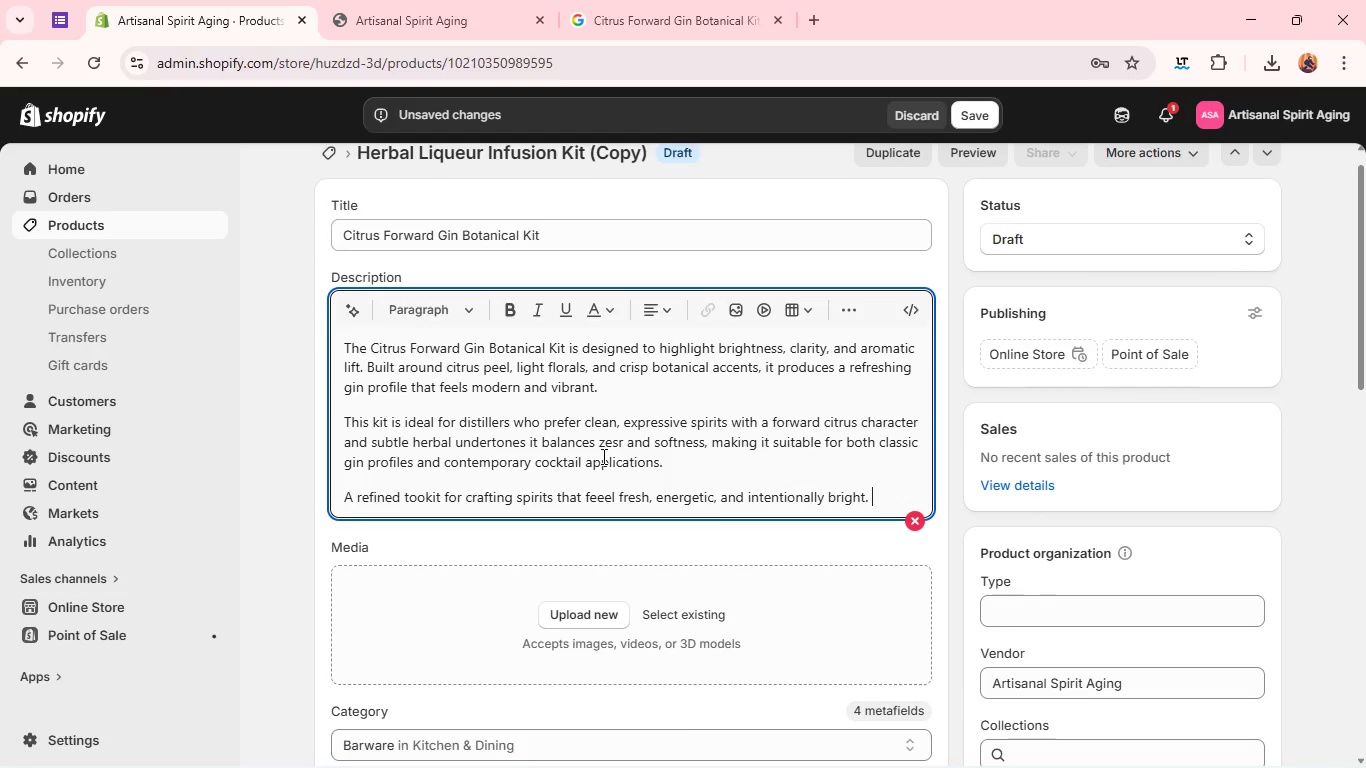 
wait(8.98)
 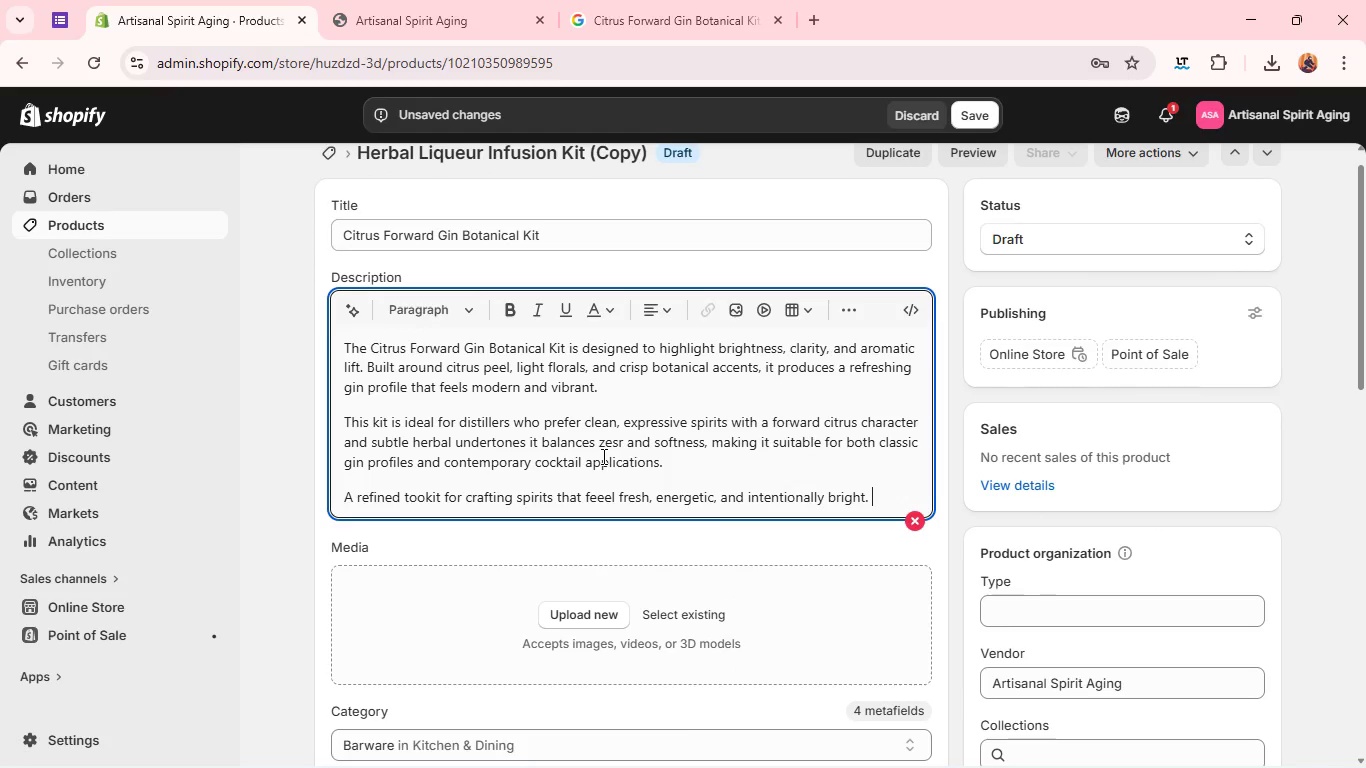 
left_click([614, 420])
 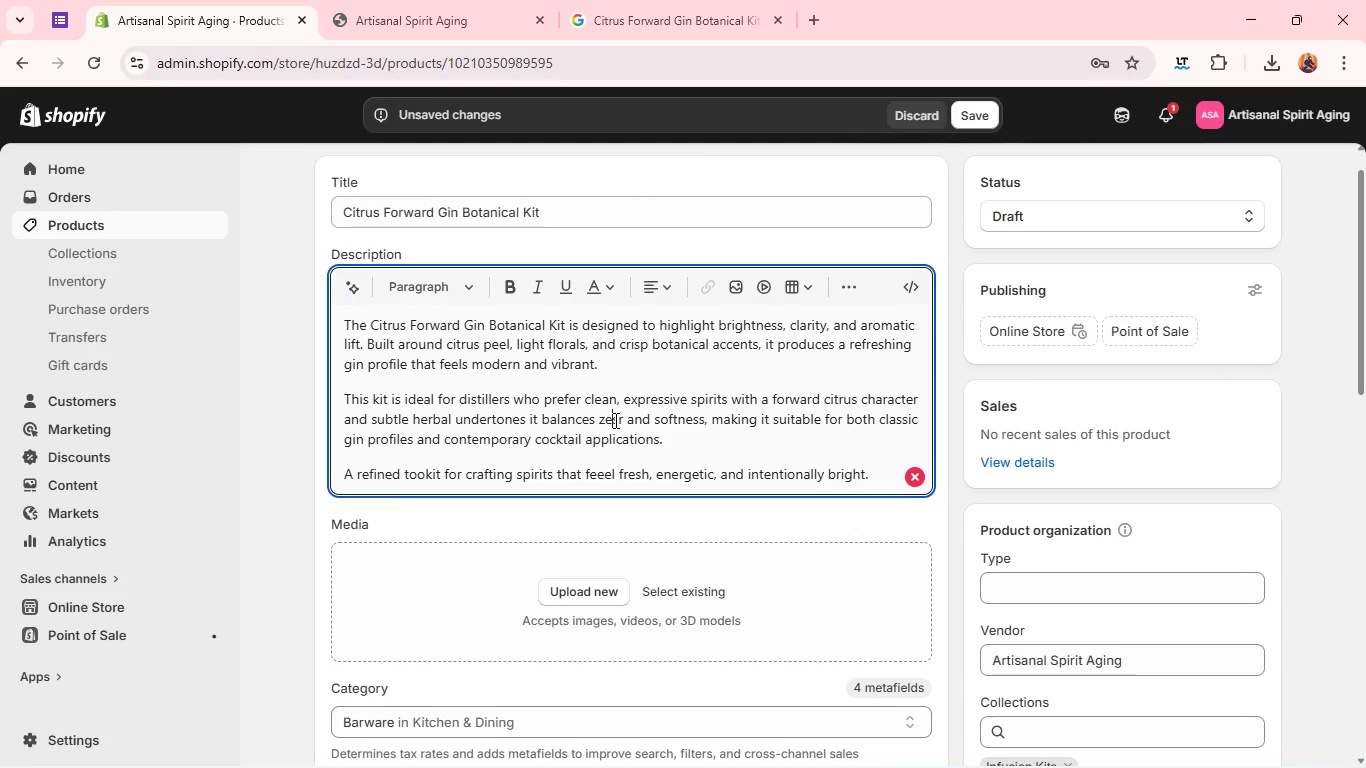 
key(ArrowDown)
 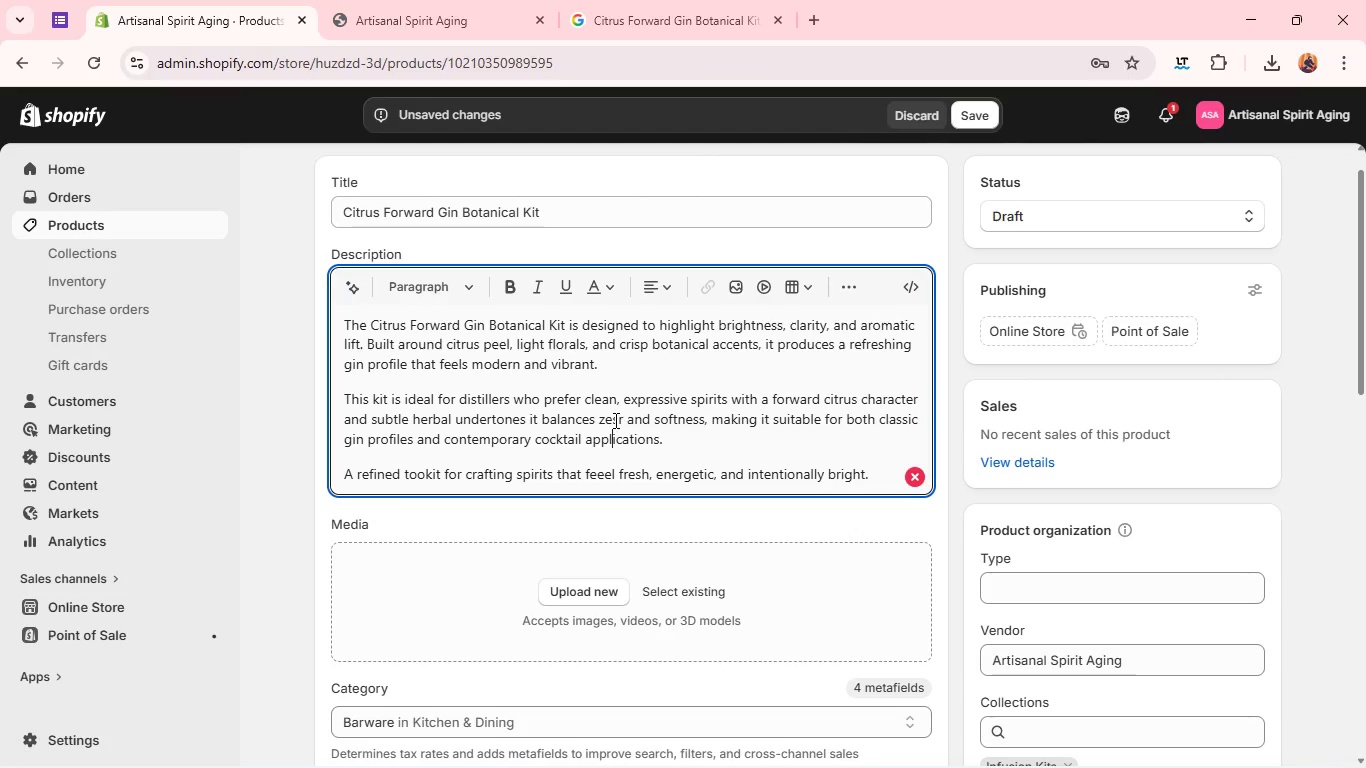 
key(ArrowRight)
 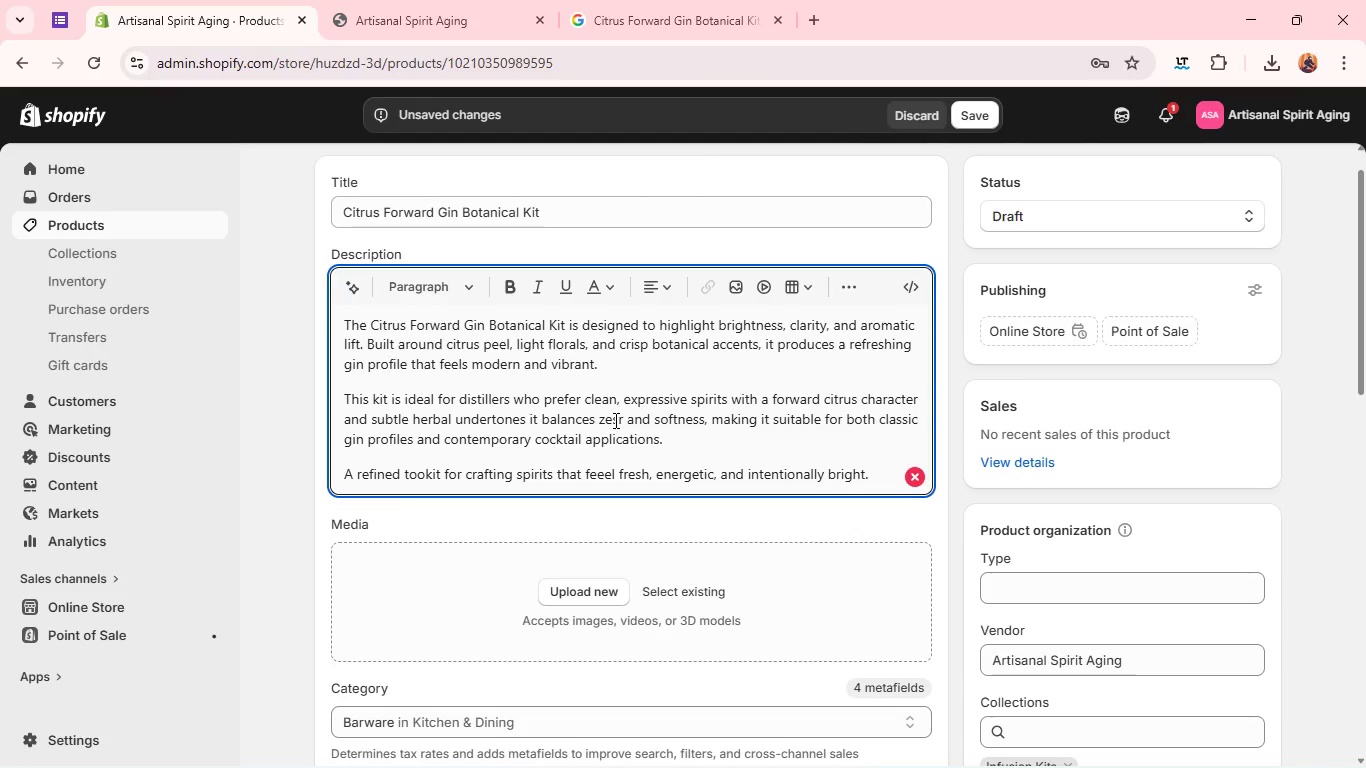 
key(Shift+ShiftRight)
 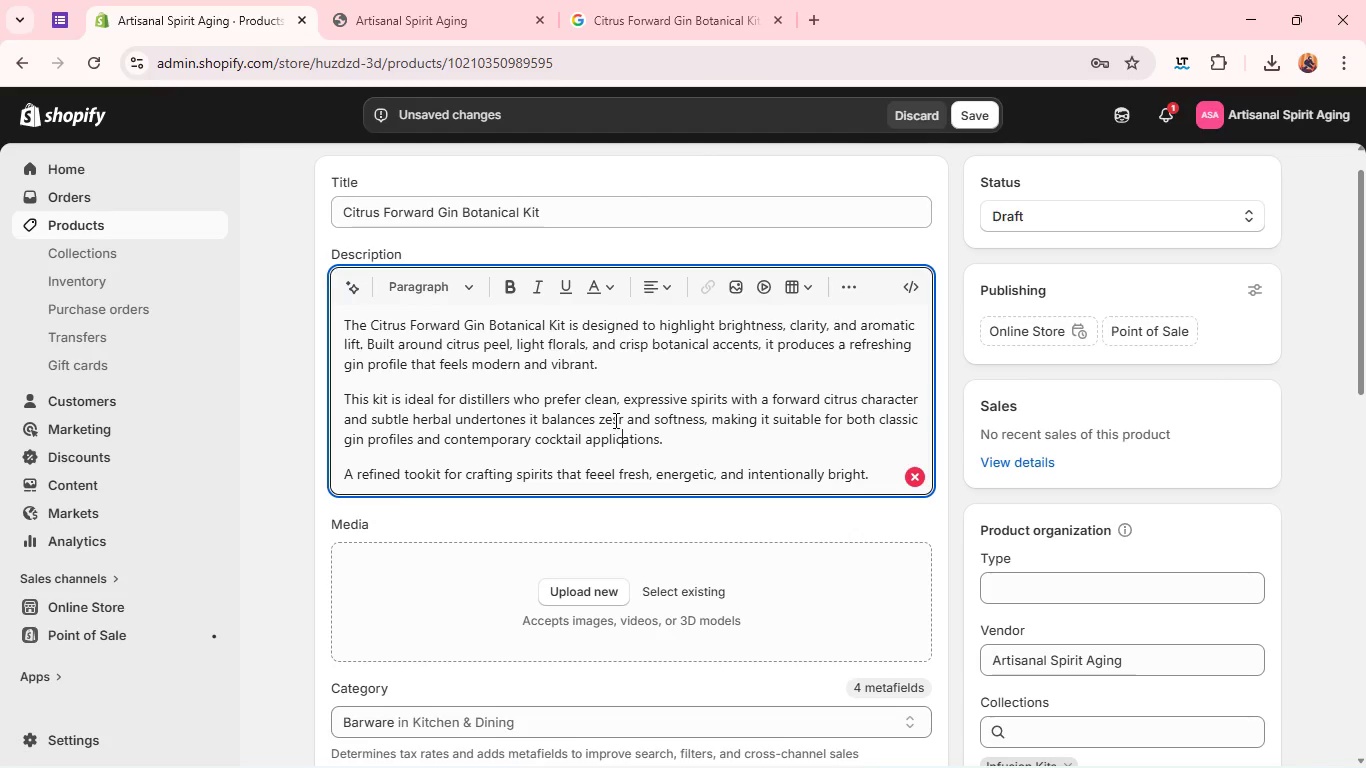 
key(ArrowRight)
 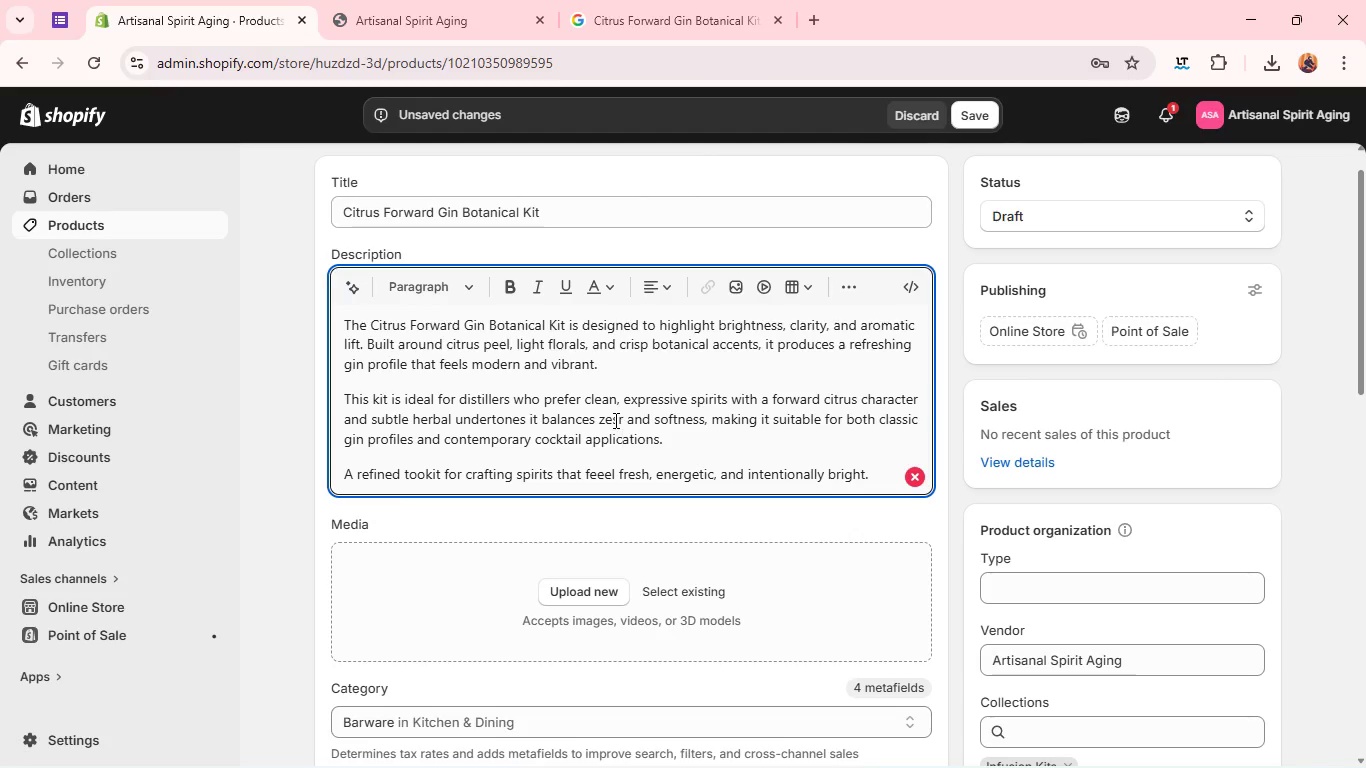 
key(Shift+ShiftRight)
 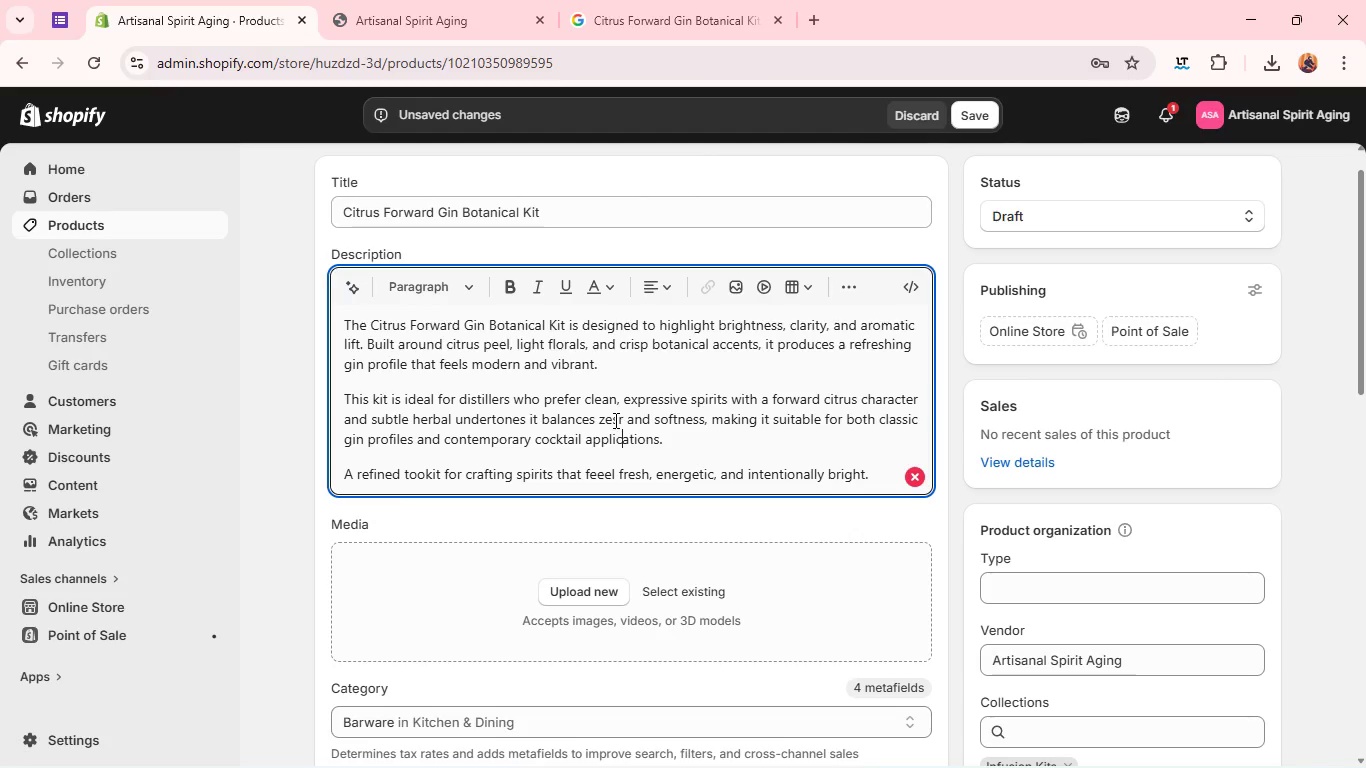 
key(Shift+ShiftRight)
 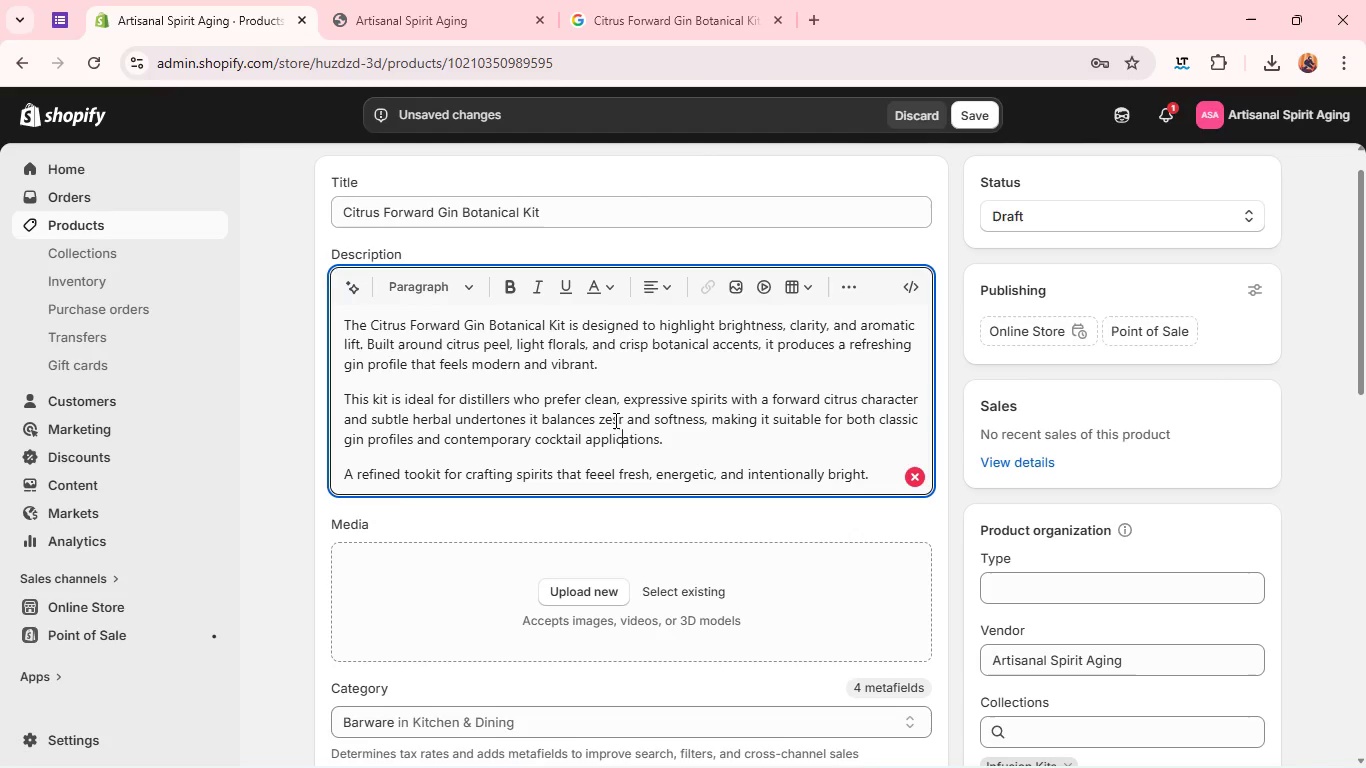 
key(ArrowUp)
 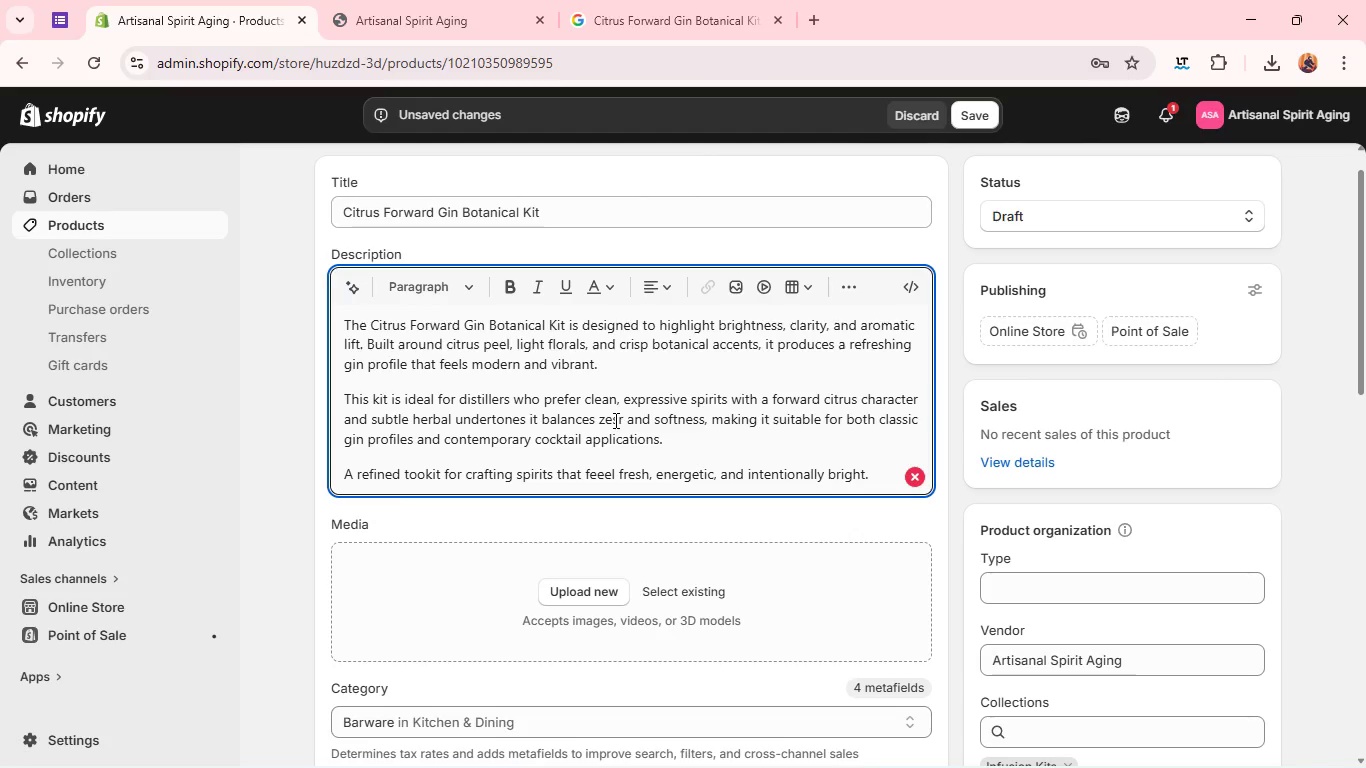 
key(Backspace)
 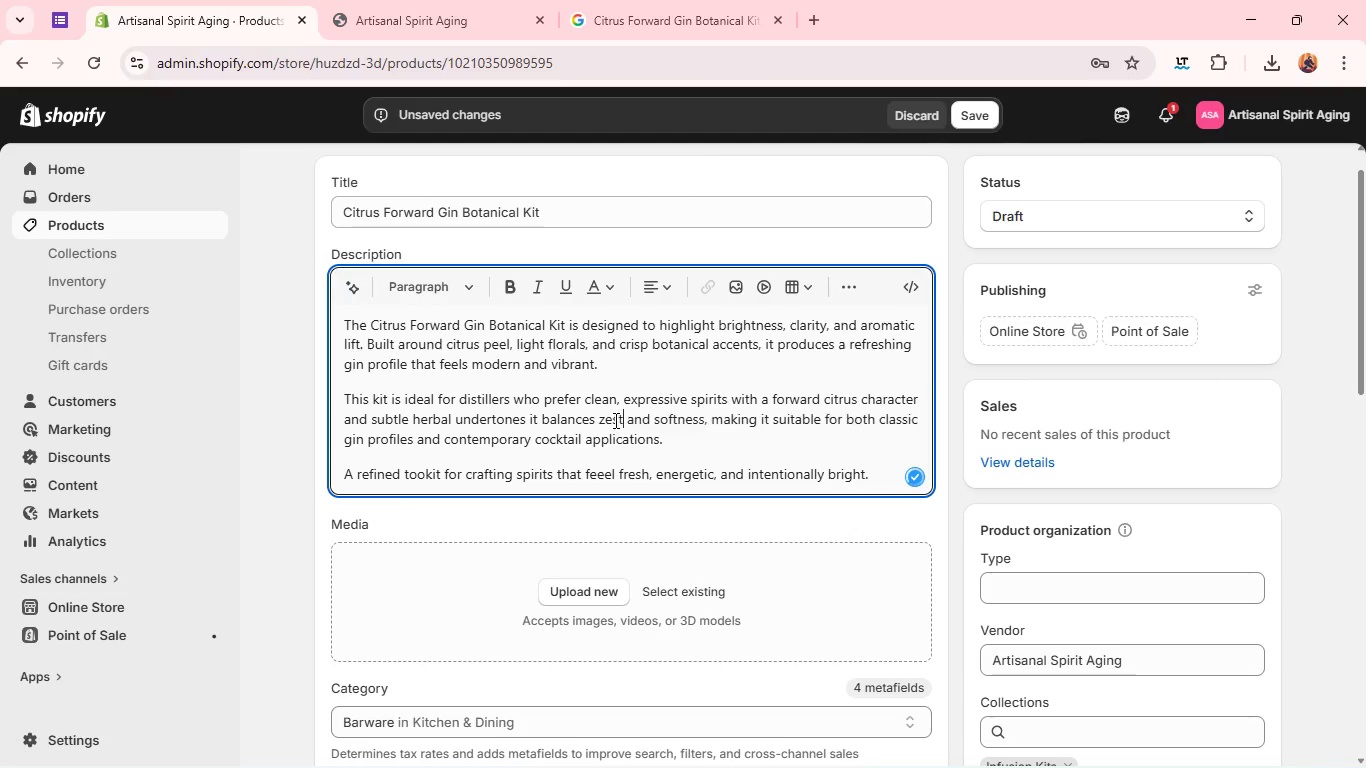 
key(T)
 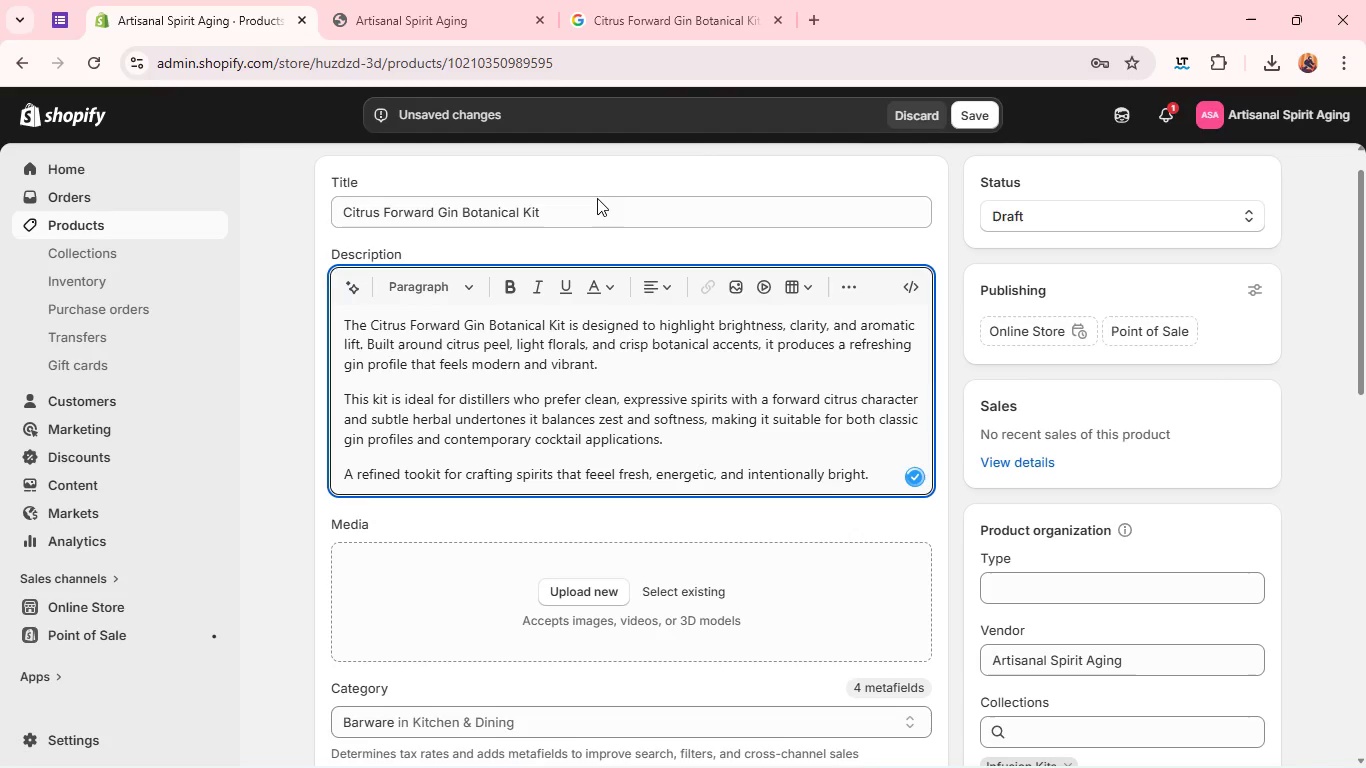 
double_click([597, 203])
 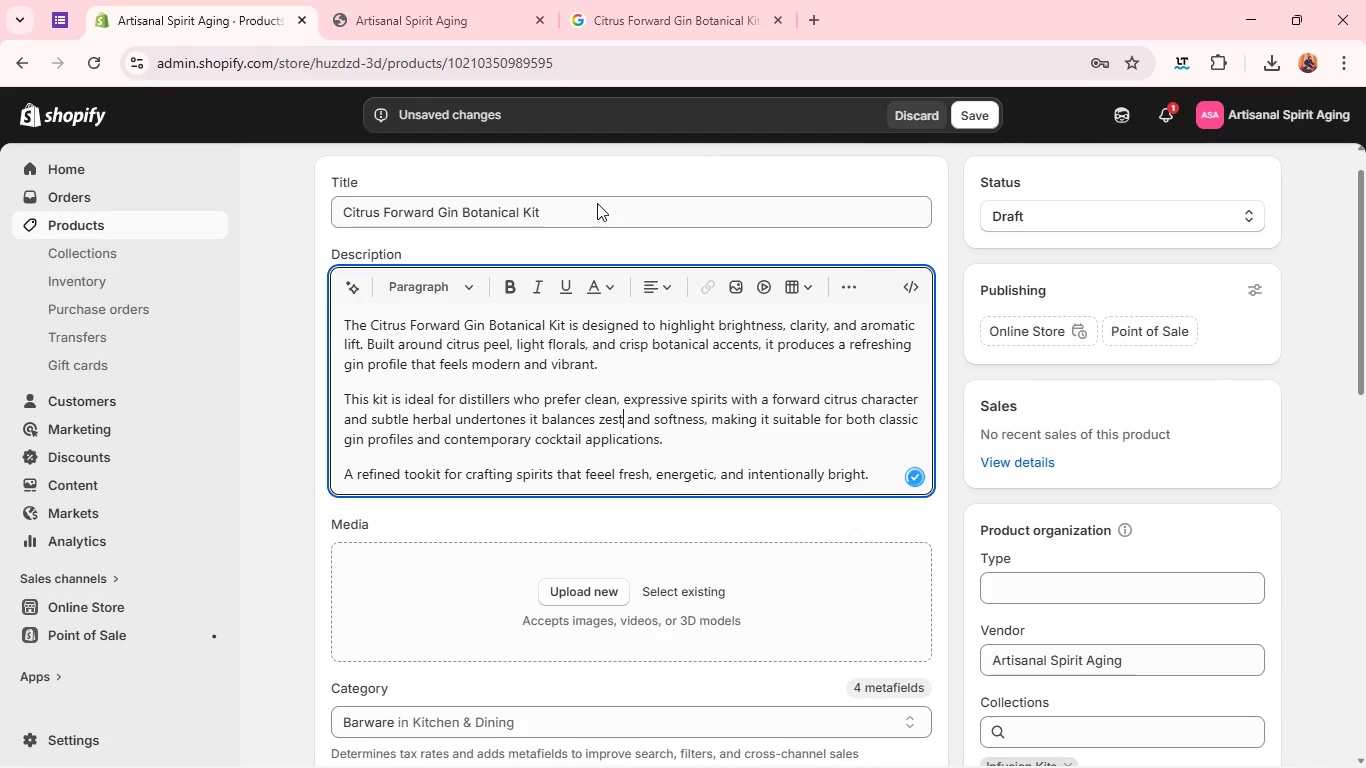 
triple_click([597, 203])
 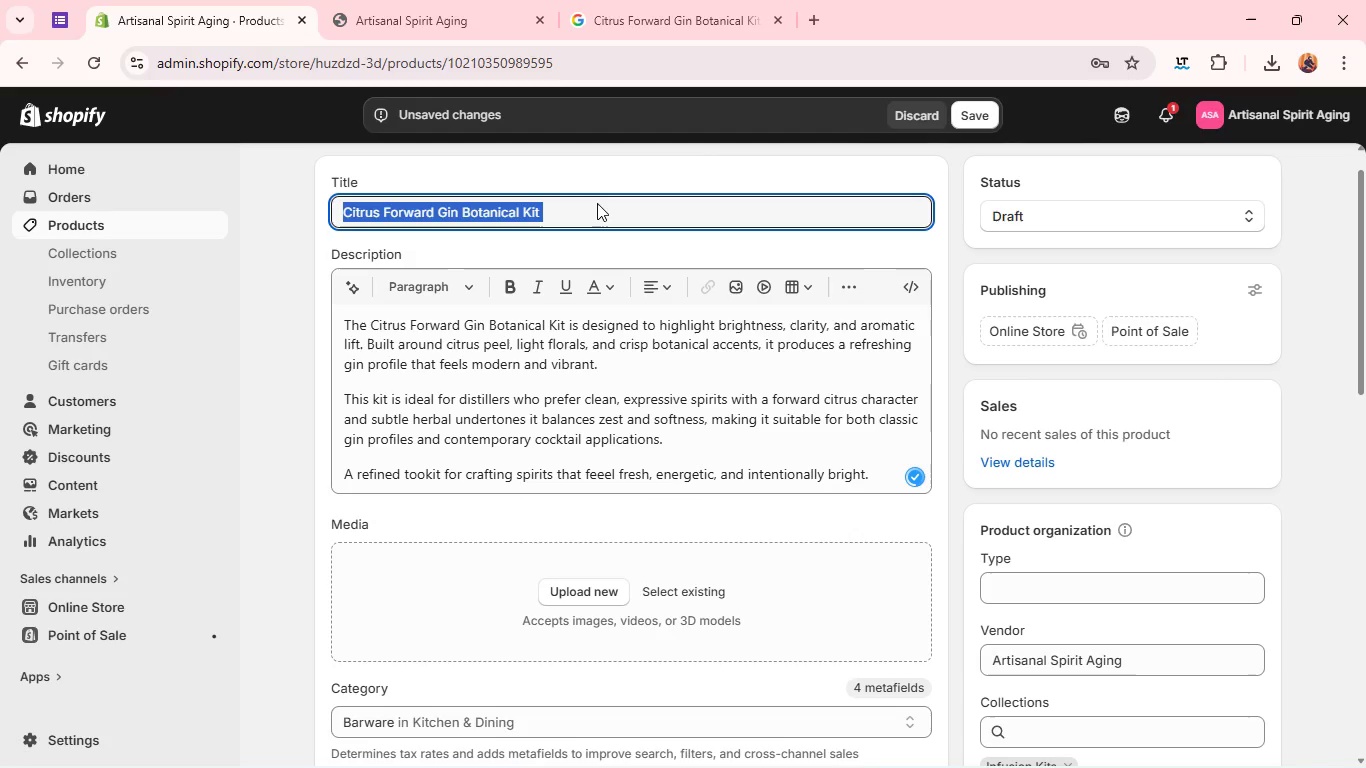 
triple_click([597, 203])
 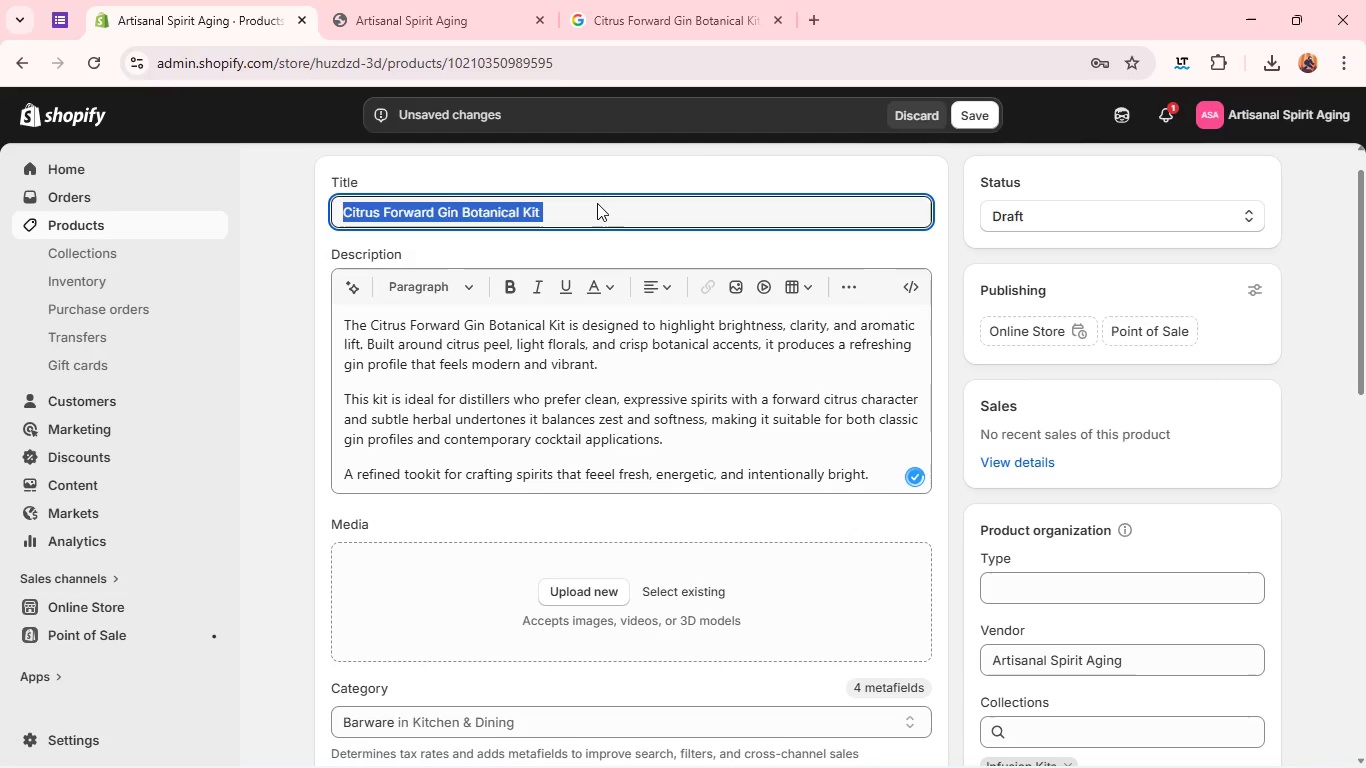 
key(Control+C)
 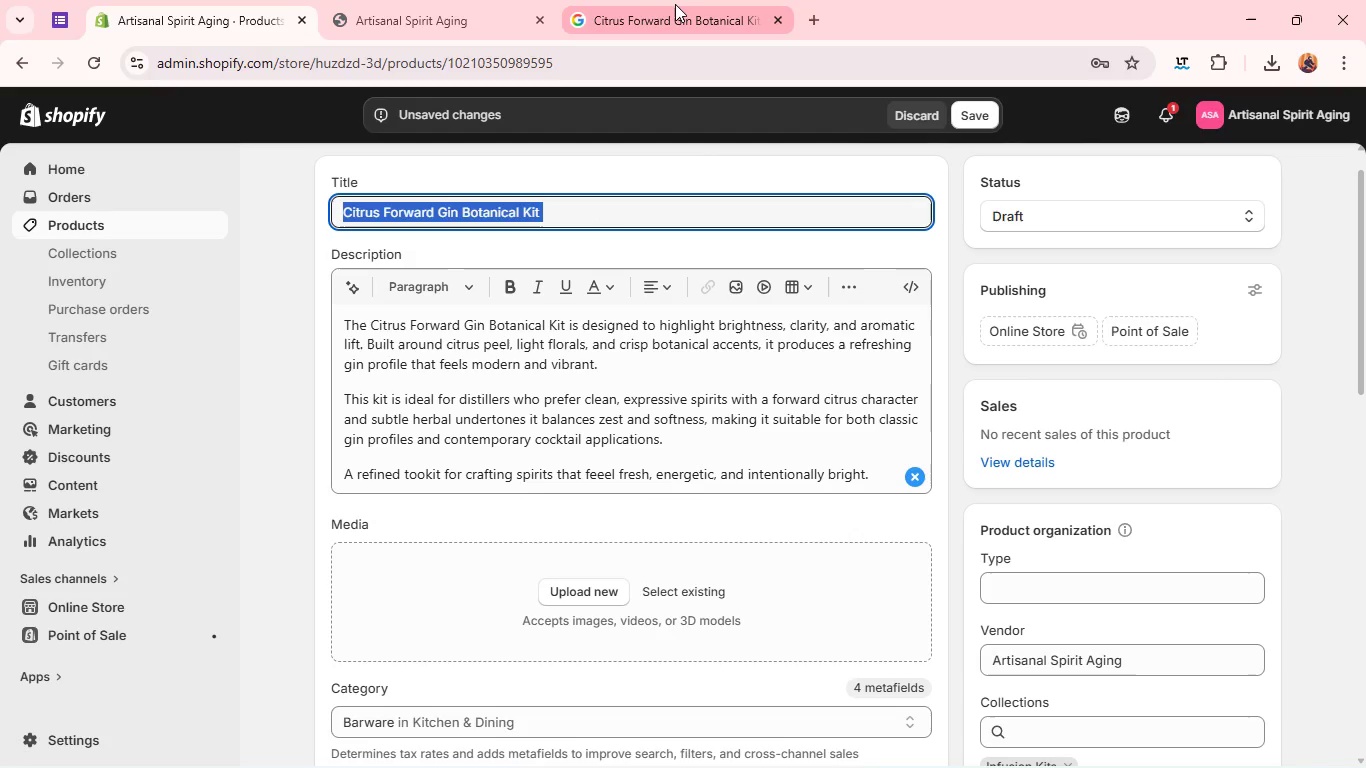 
left_click([675, 4])
 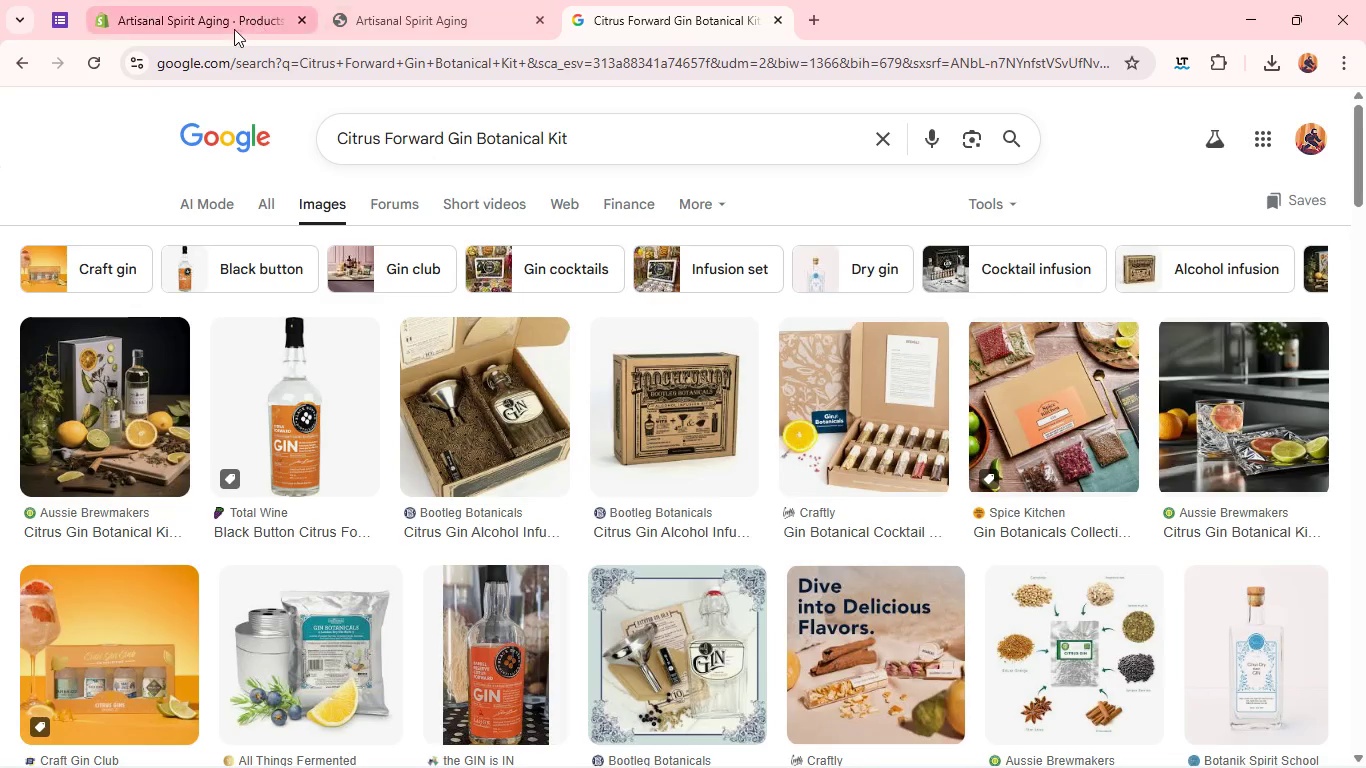 
left_click([229, 31])
 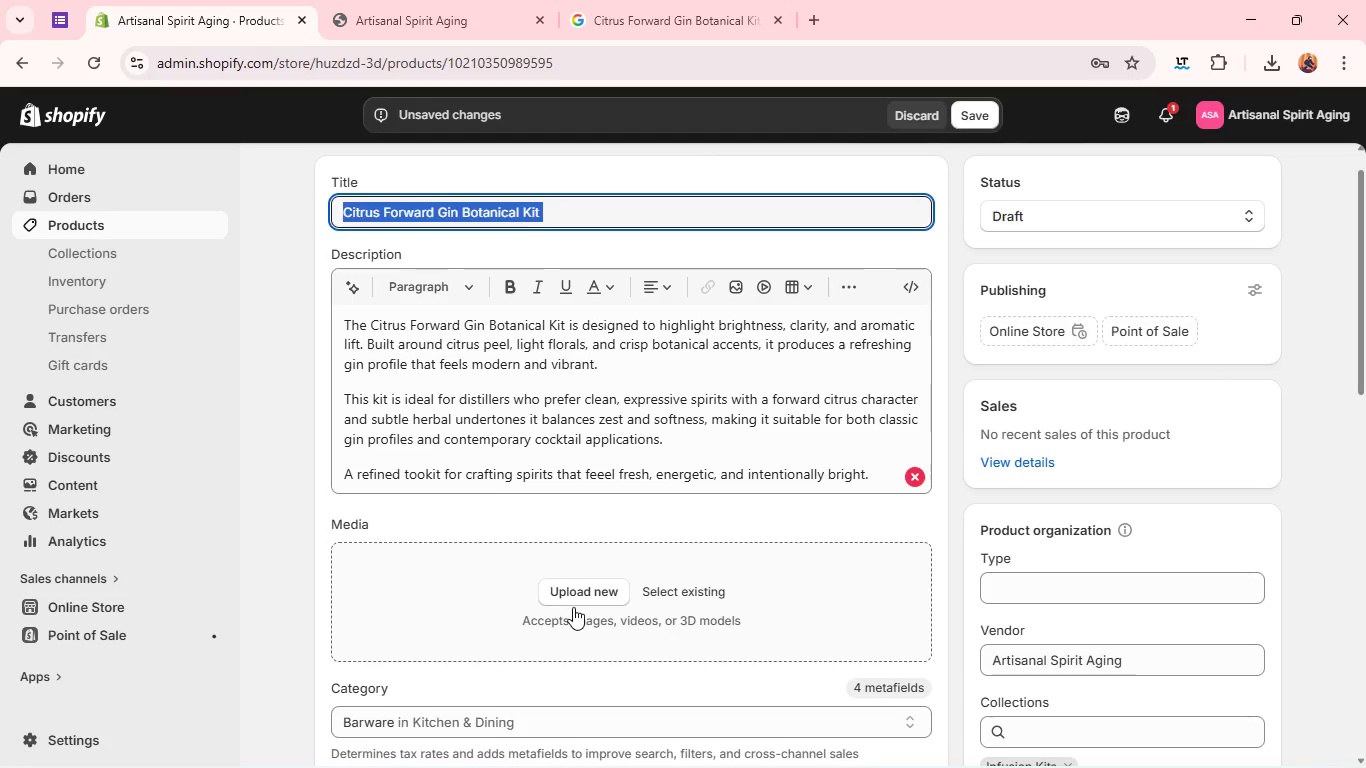 
left_click([573, 607])
 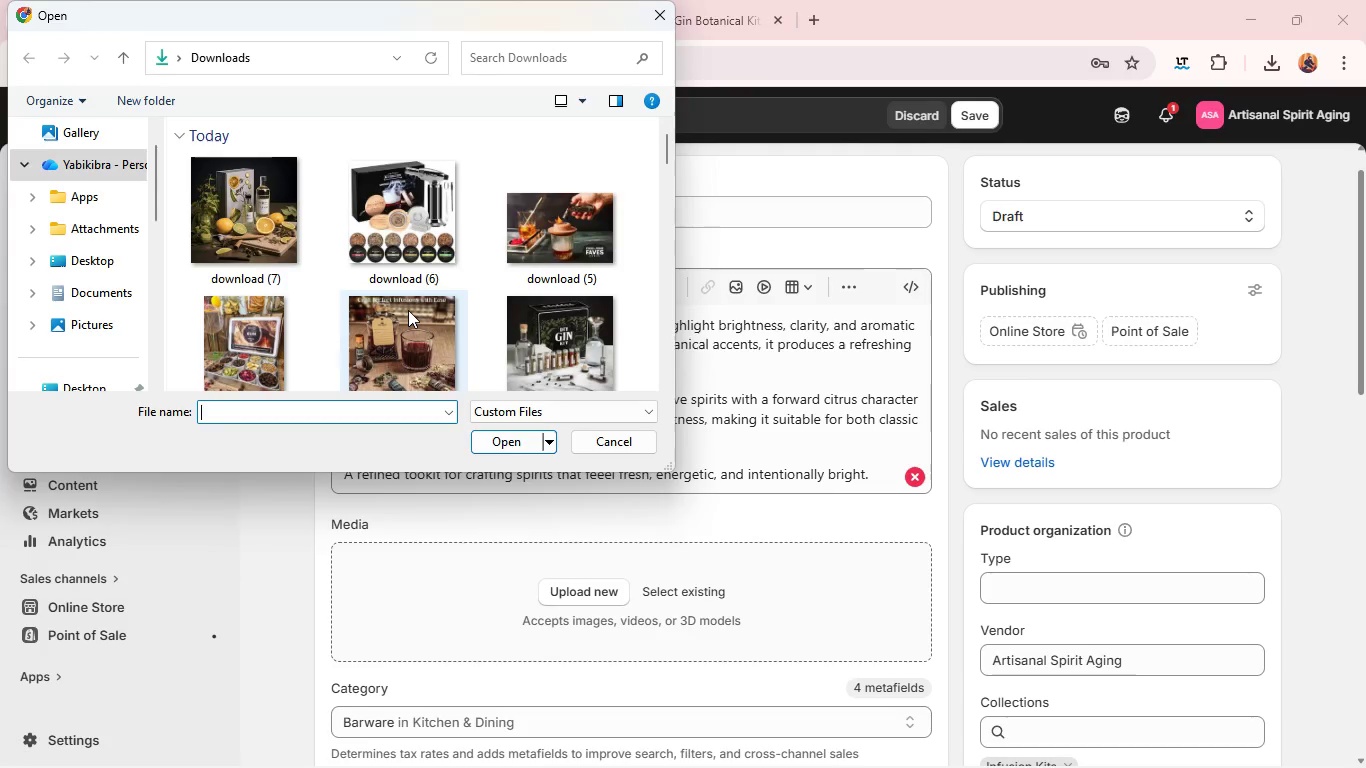 
left_click([252, 204])
 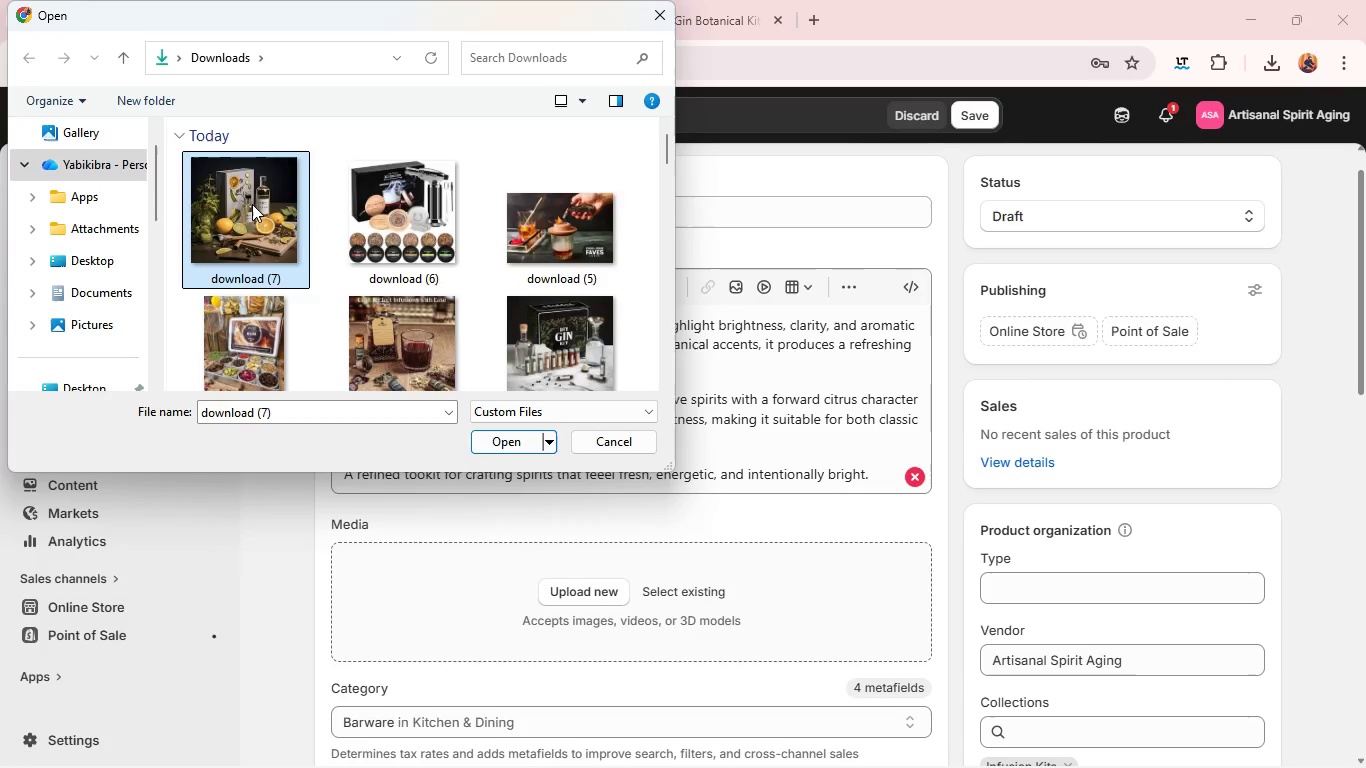 
key(Enter)
 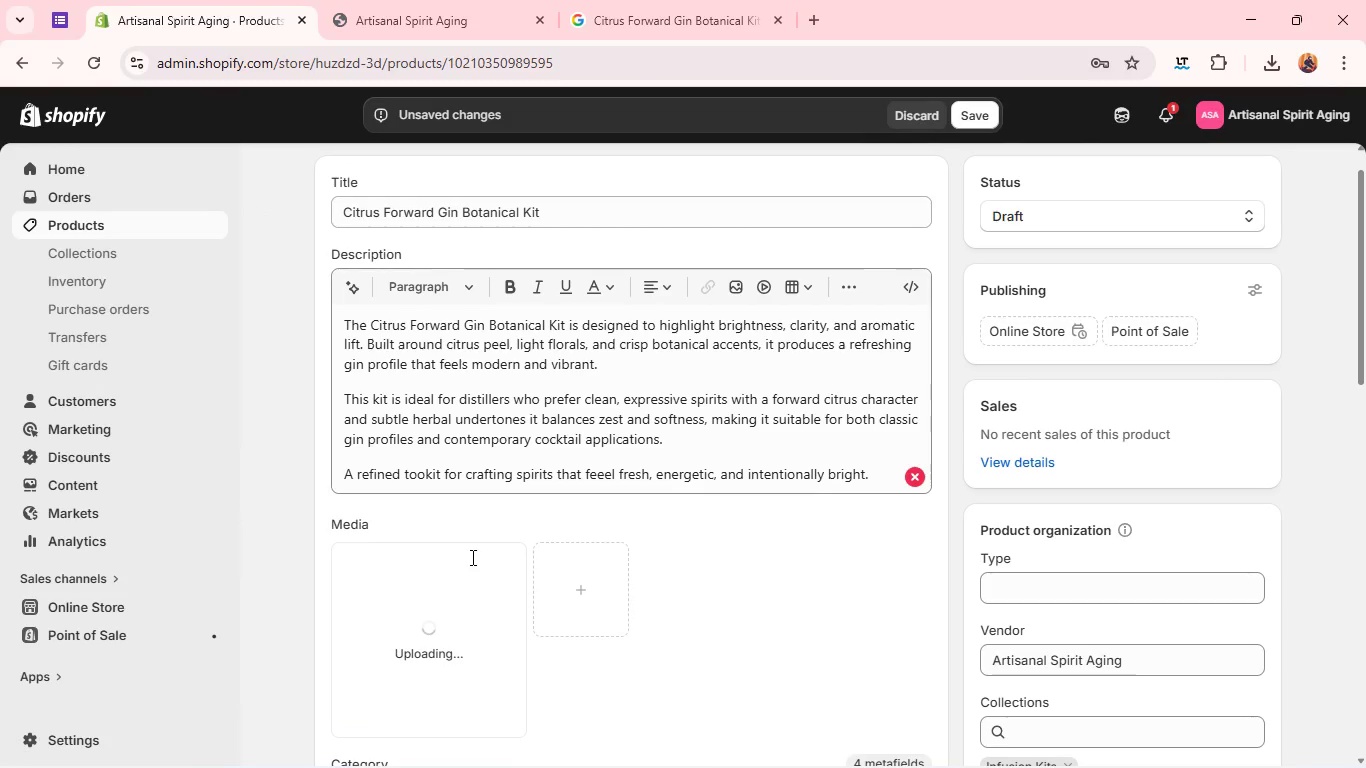 
wait(5.7)
 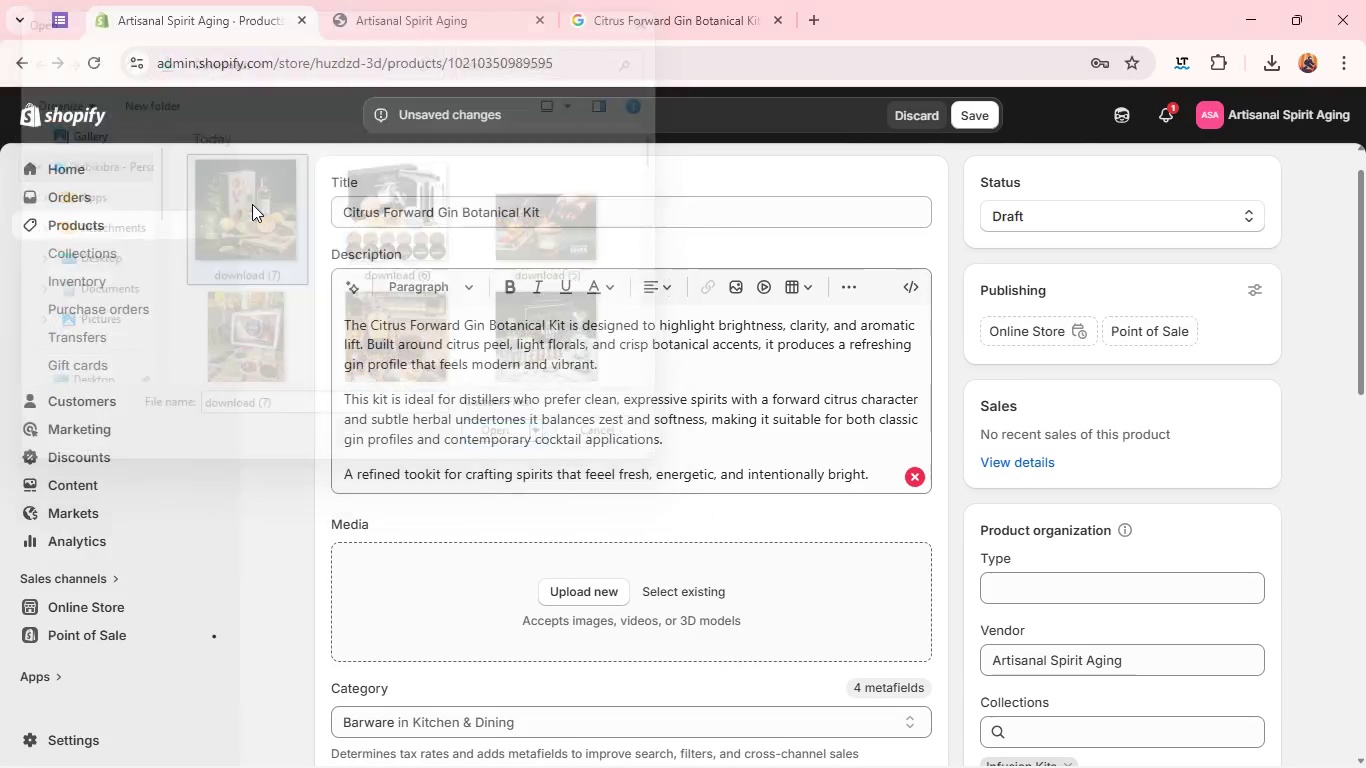 
mouse_move([467, 580])
 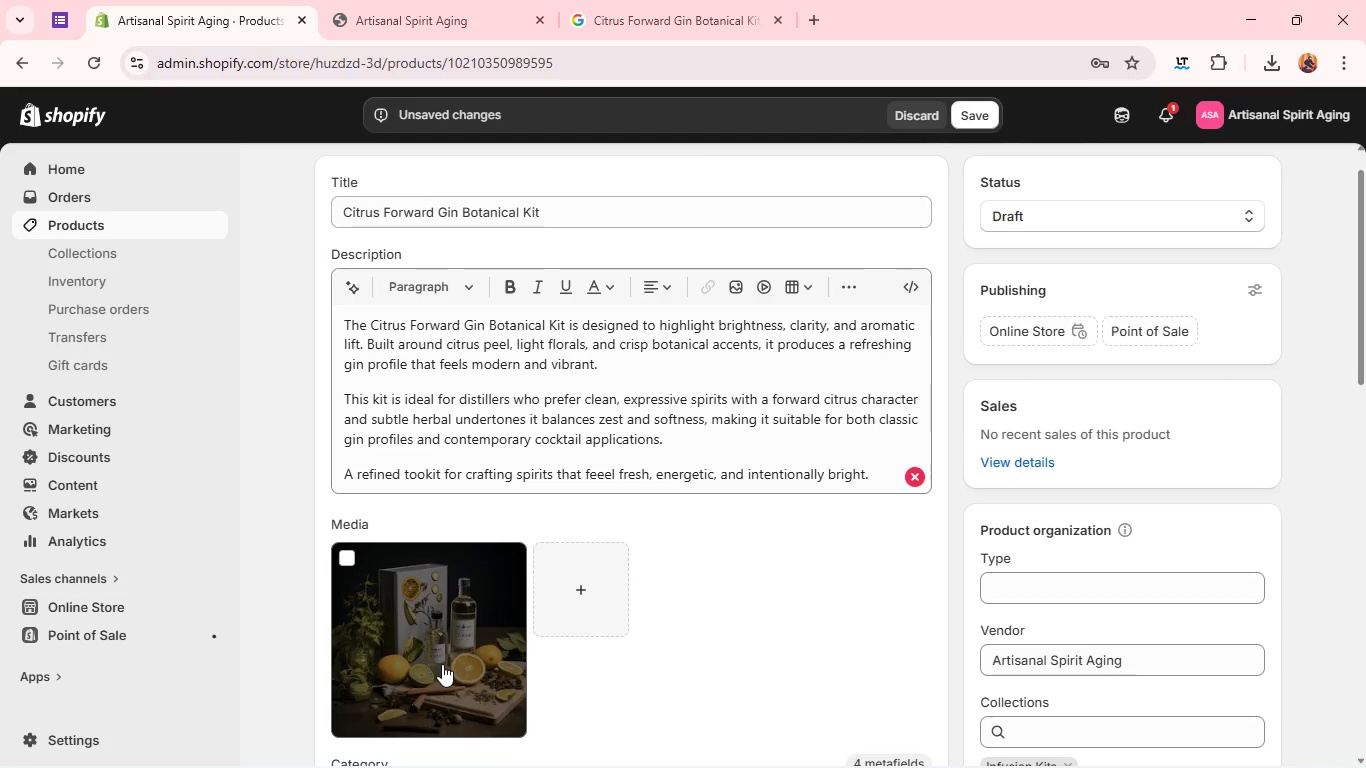 
left_click([442, 664])
 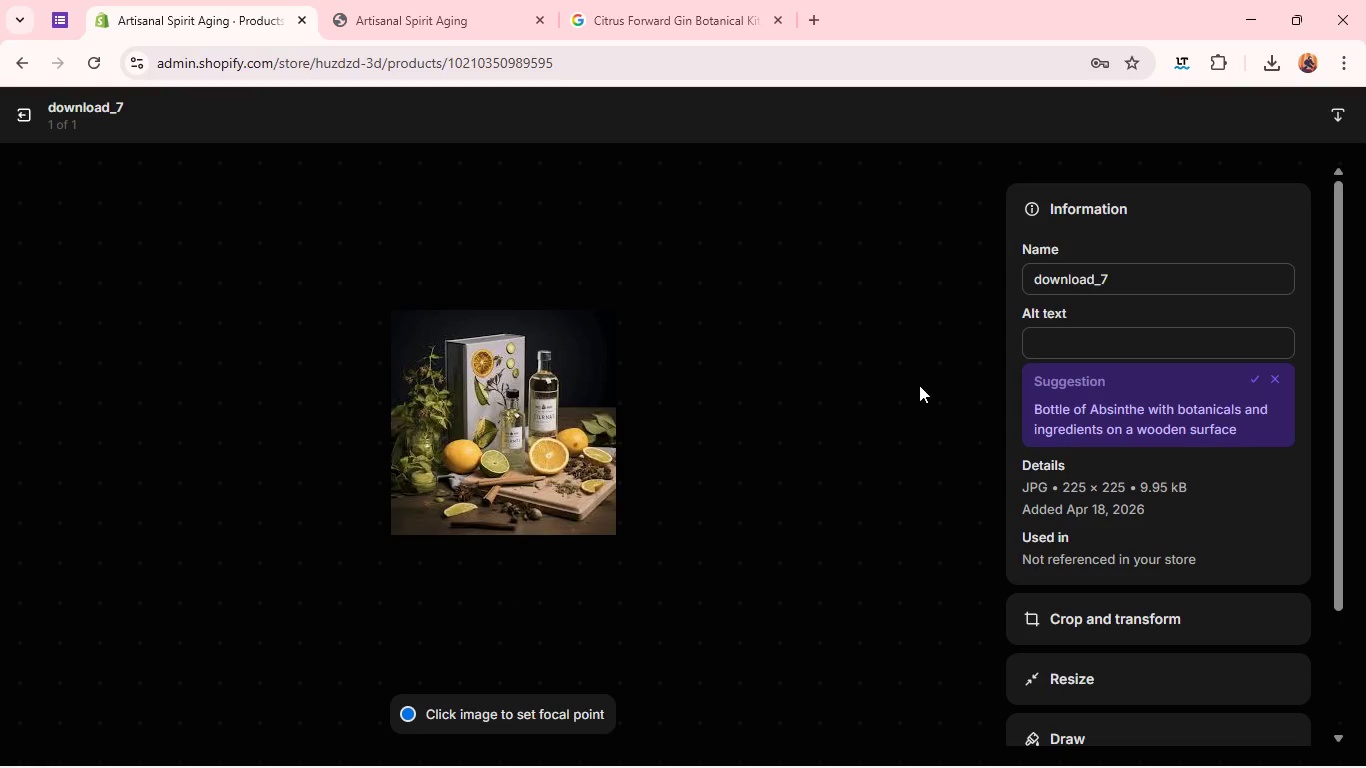 
left_click([1103, 339])
 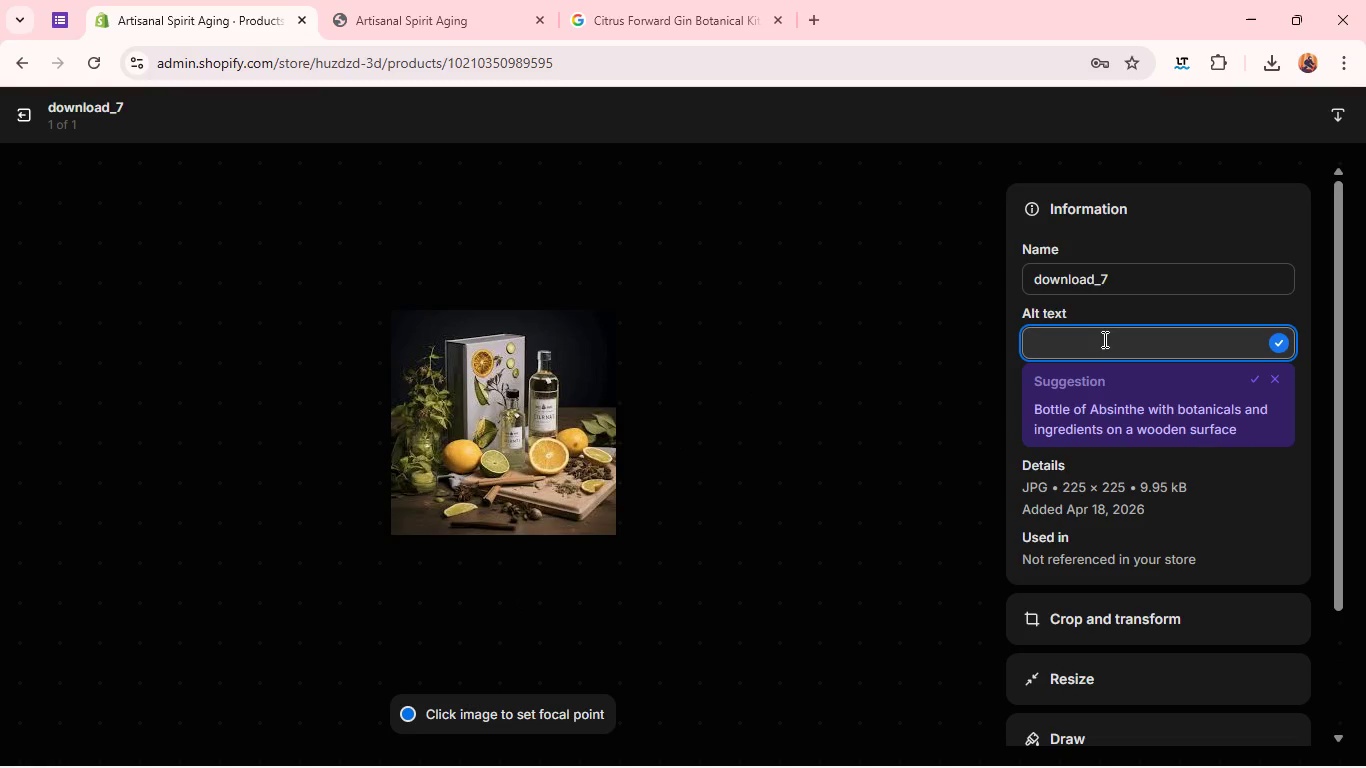 
type(Ci)
 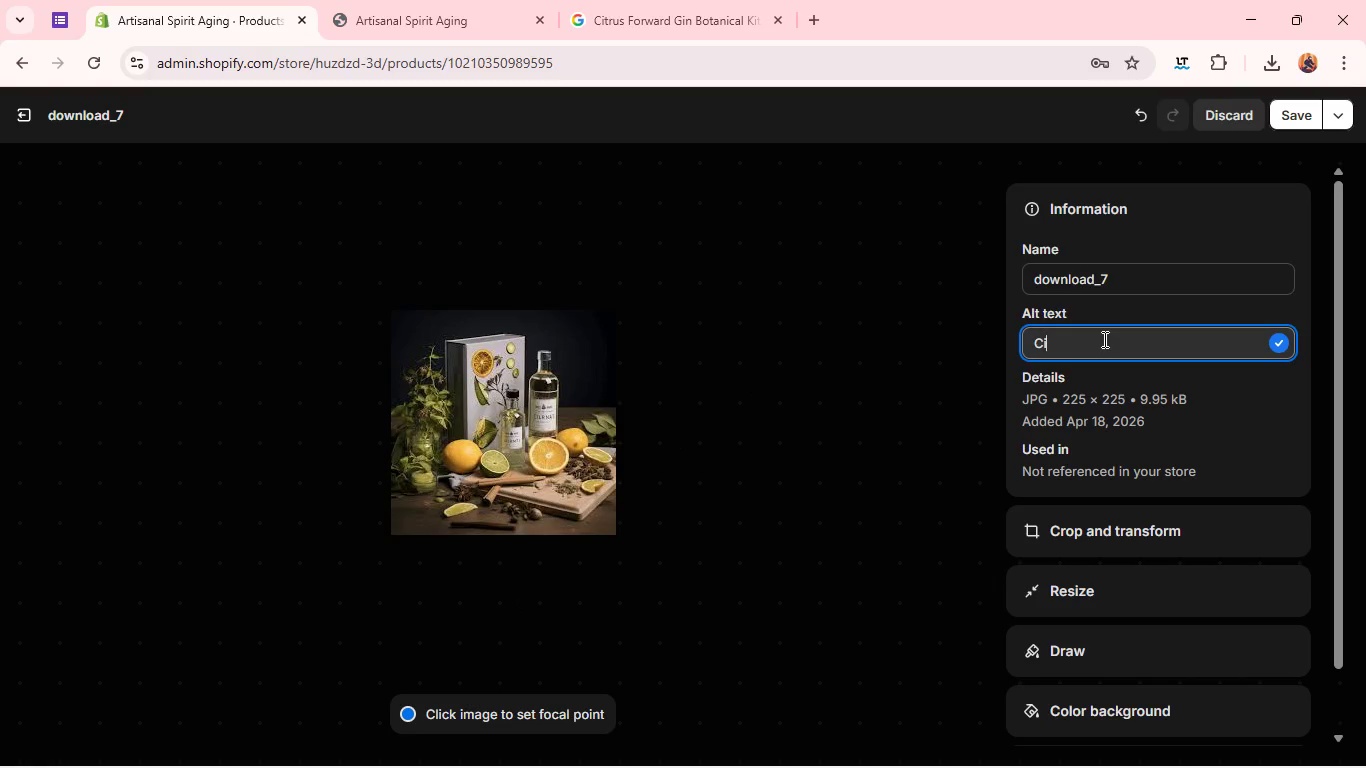 
type(trus a)
key(Backspace)
type(gin botanical kit with citrus peel and hers)
key(Backspace)
type(bs)
 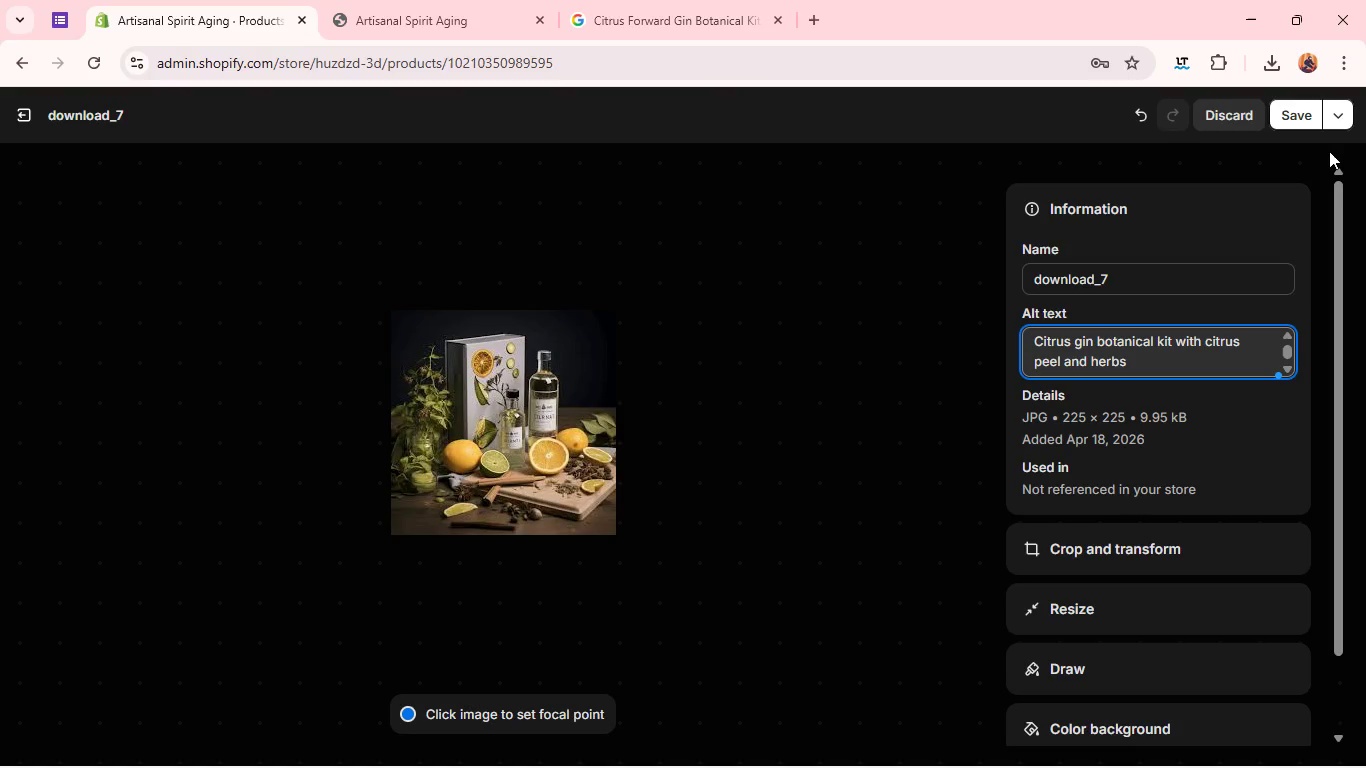 
left_click([1308, 115])
 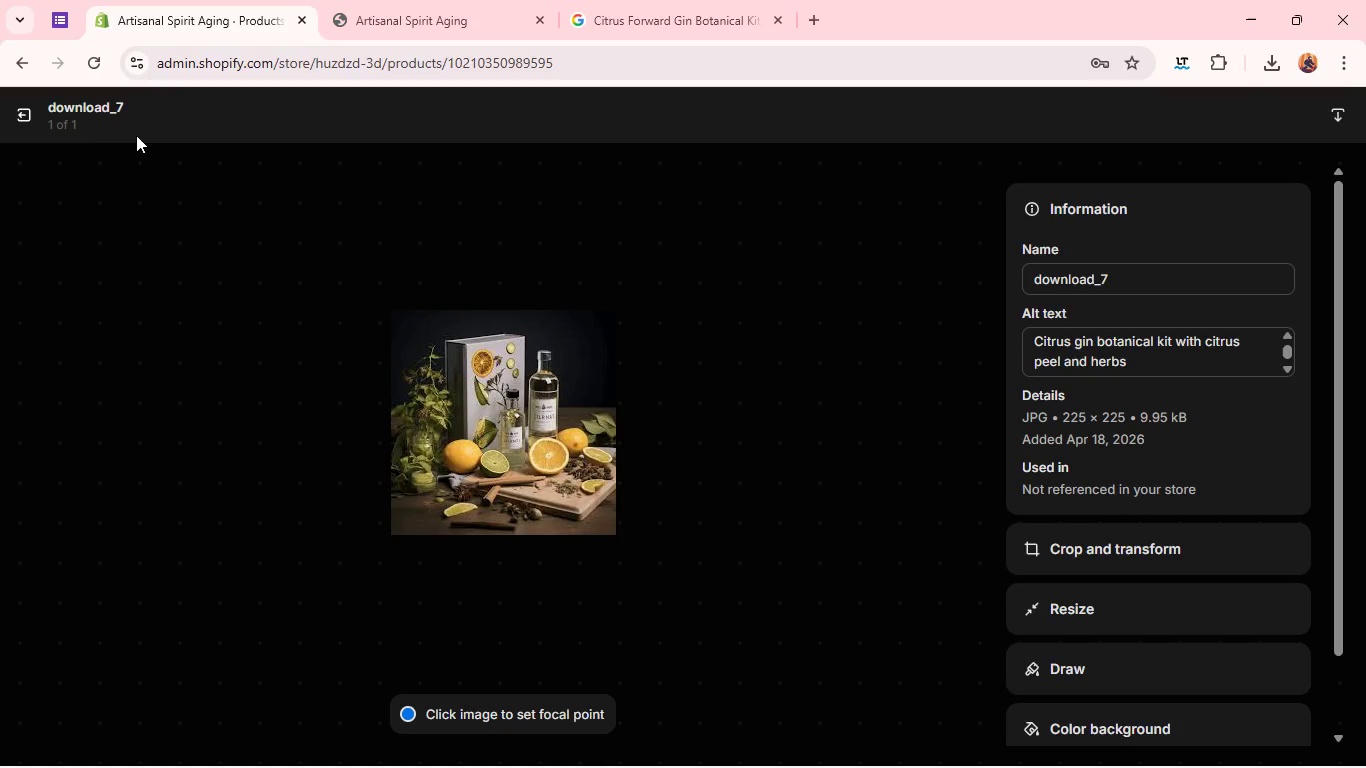 
left_click([25, 115])
 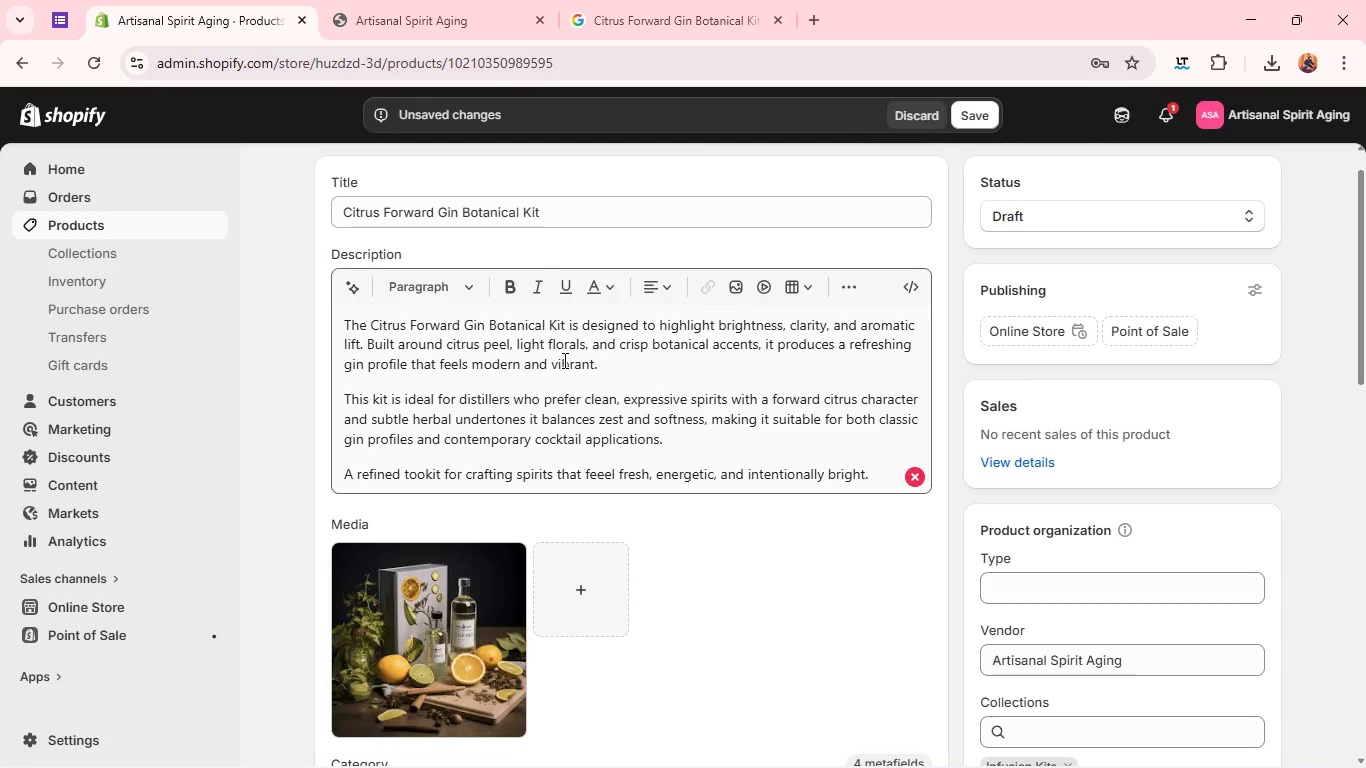 
left_click([747, 472])
 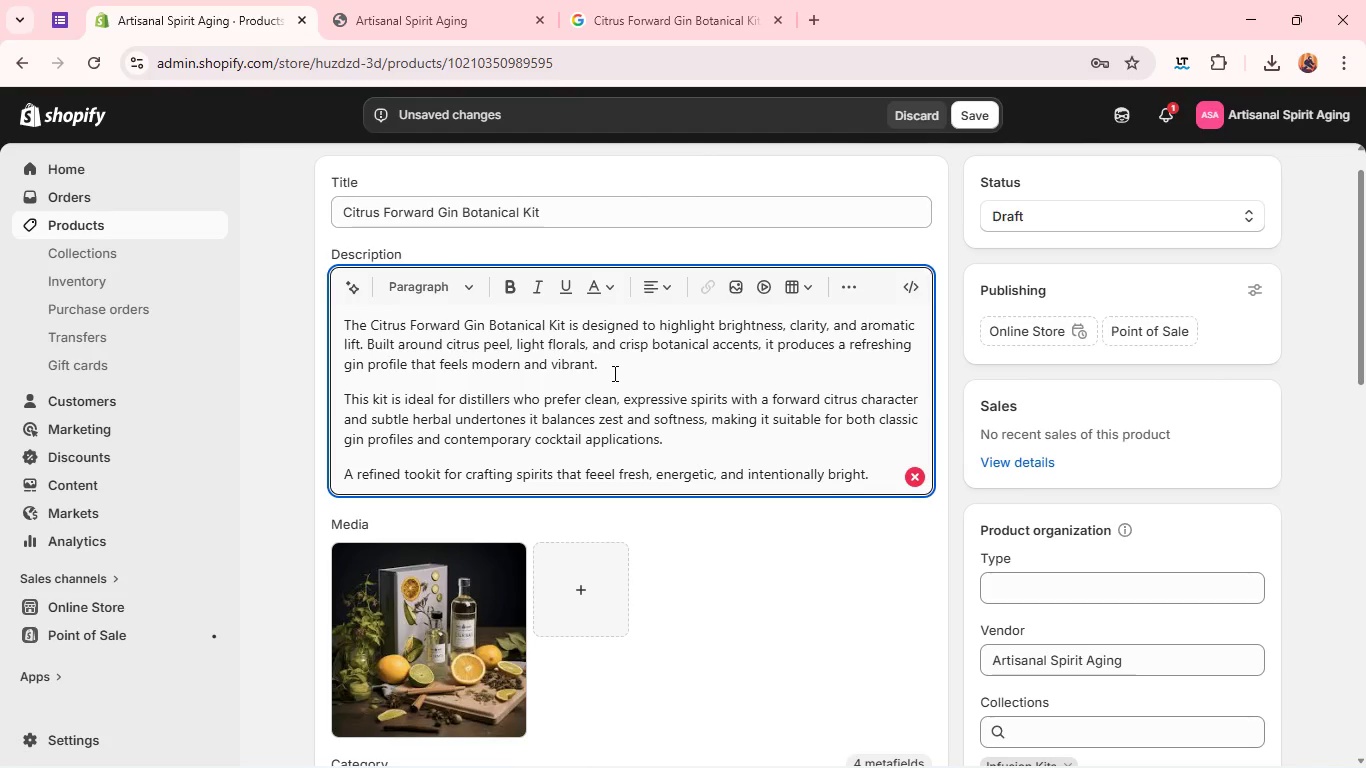 
left_click([613, 373])
 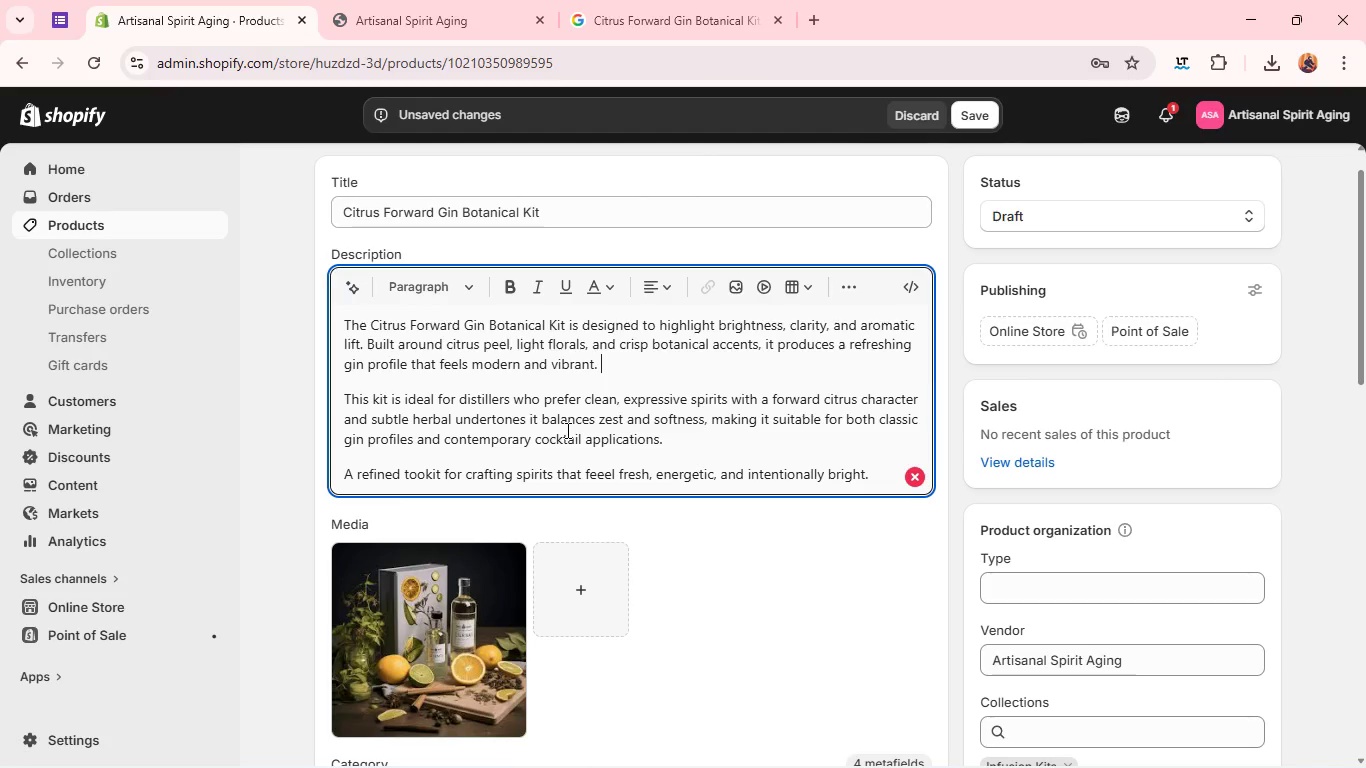 
wait(23.08)
 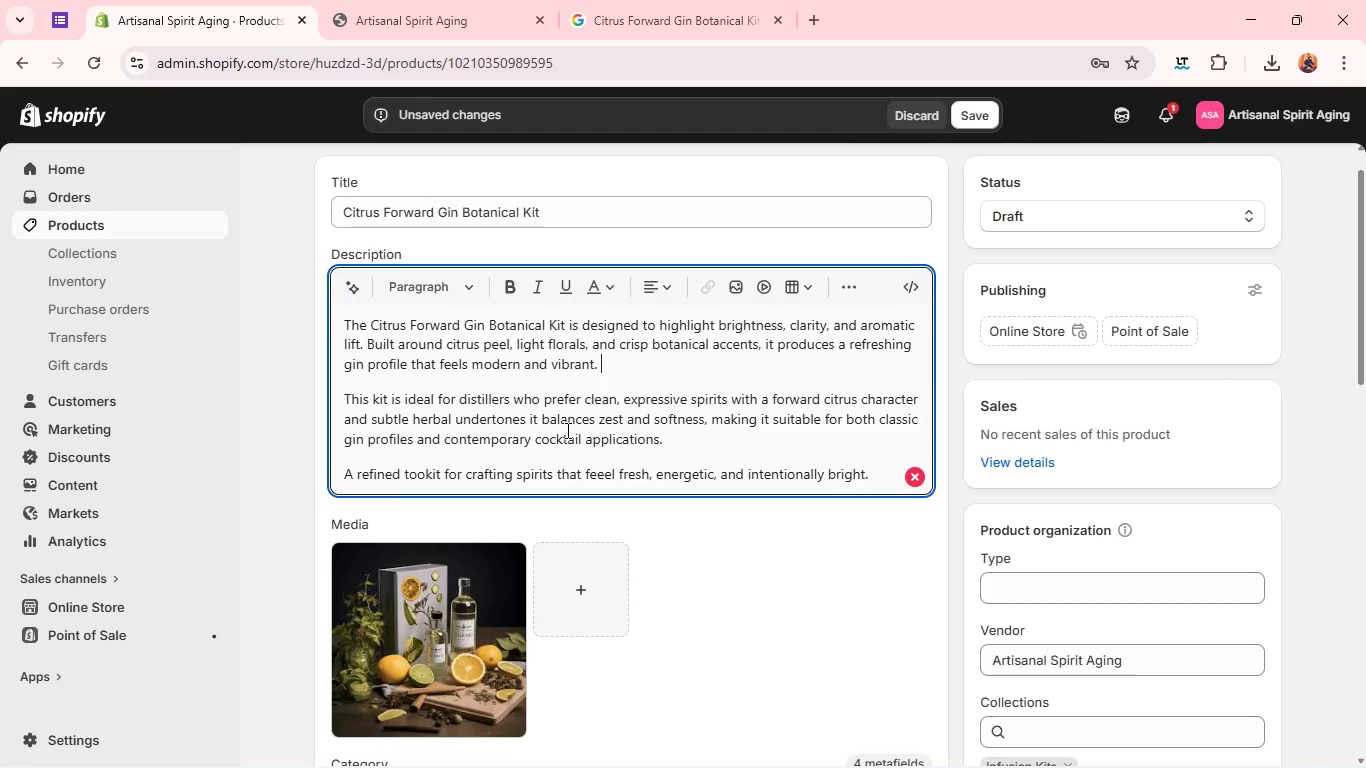 
left_click([525, 420])
 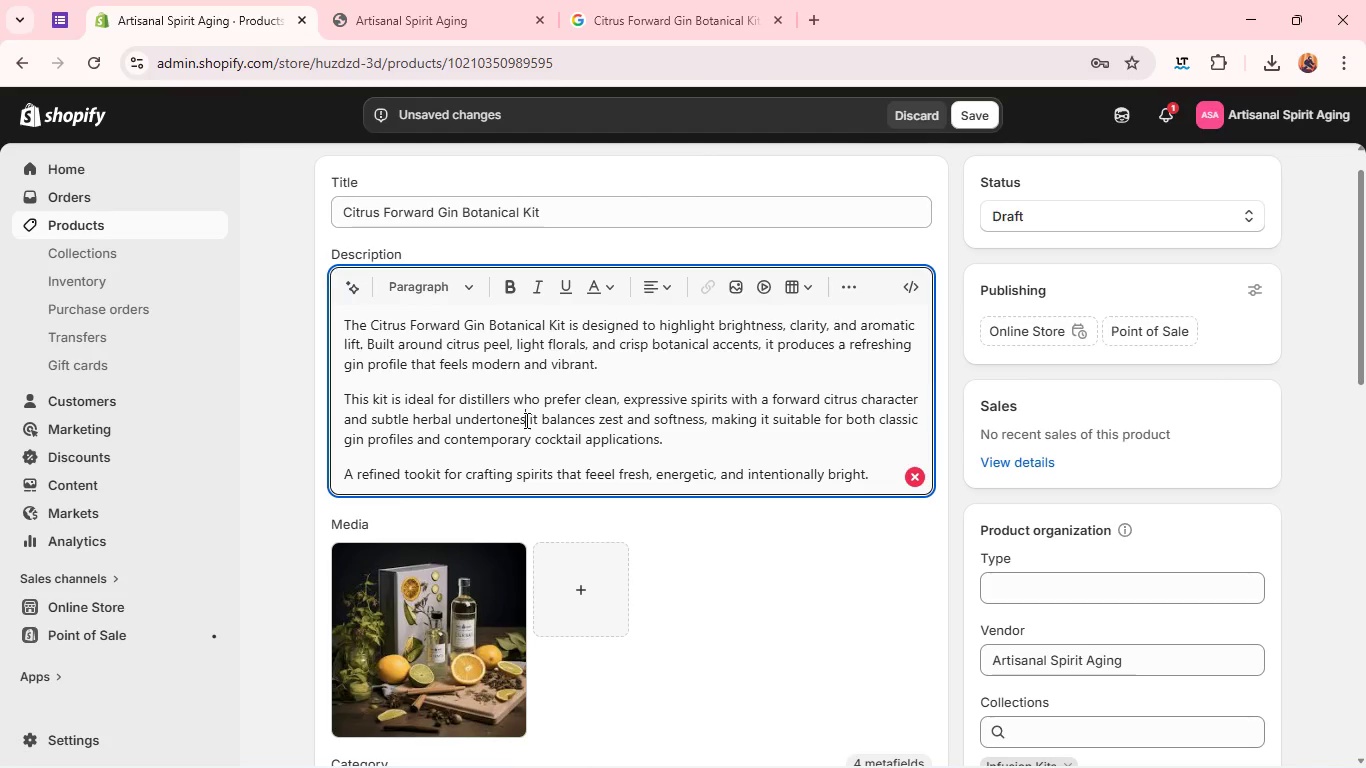 
key(Period)
 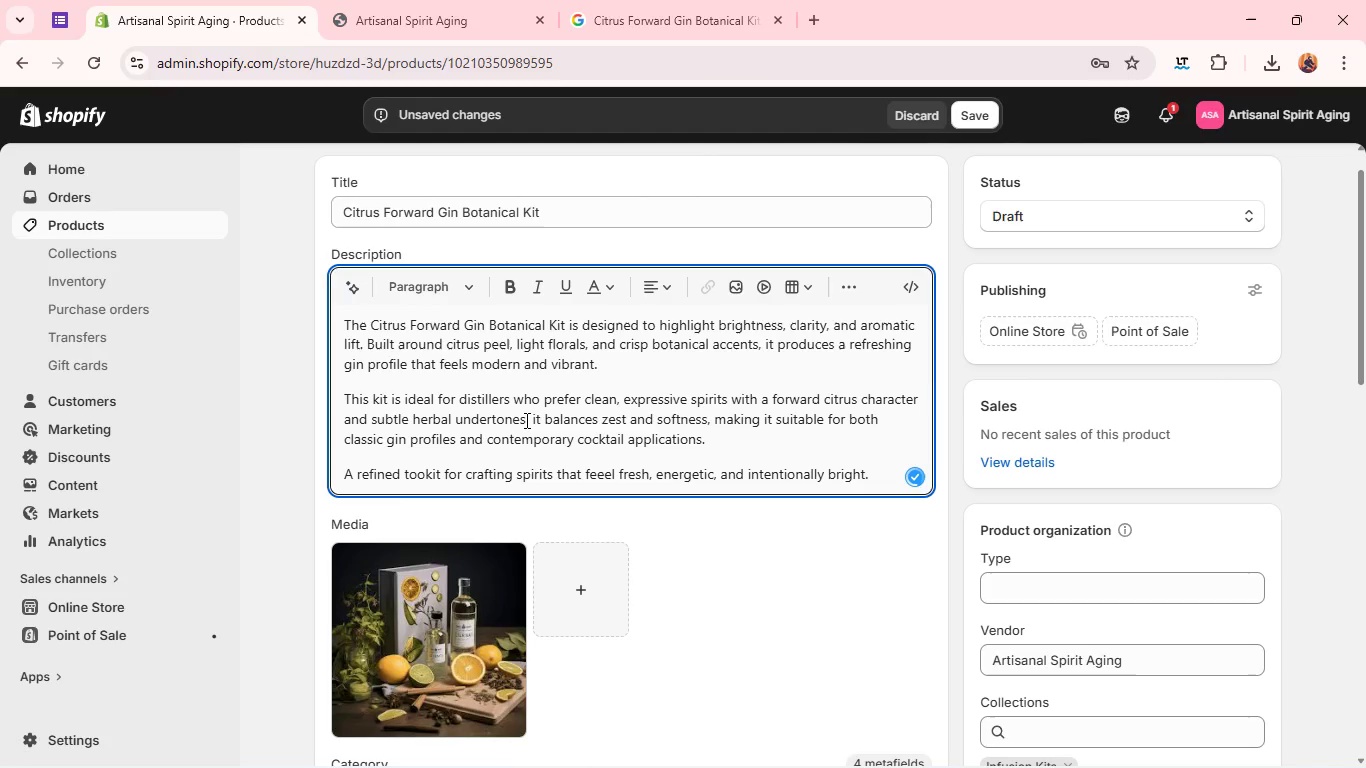 
key(ArrowRight)
 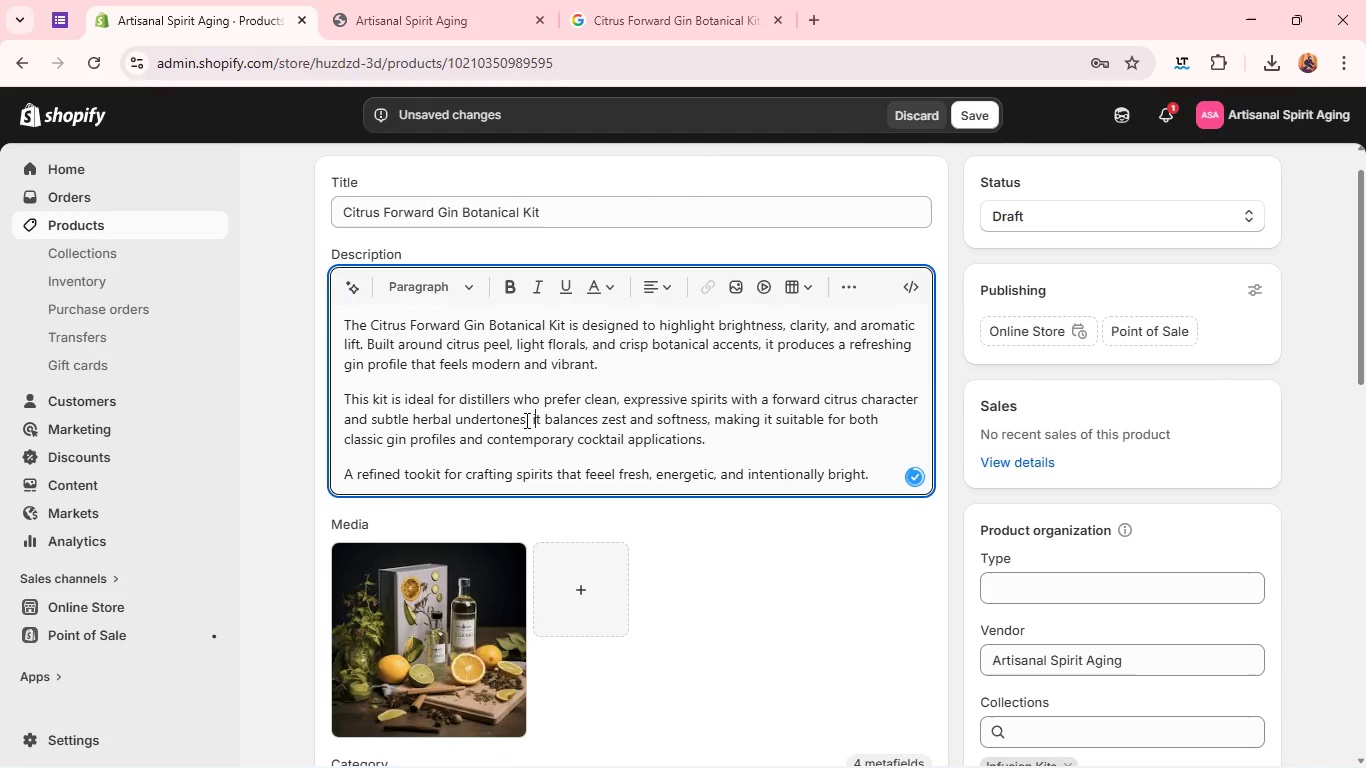 
key(ArrowRight)
 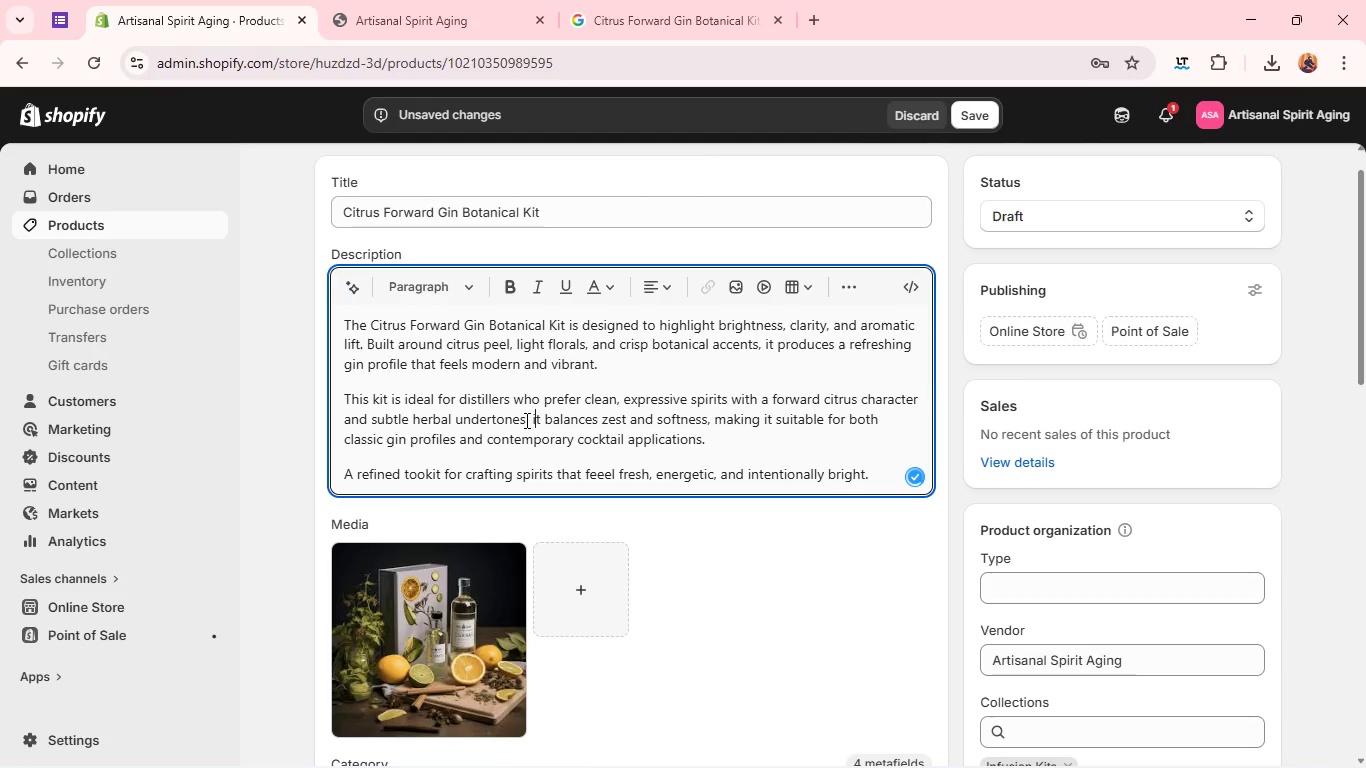 
key(Backspace)
 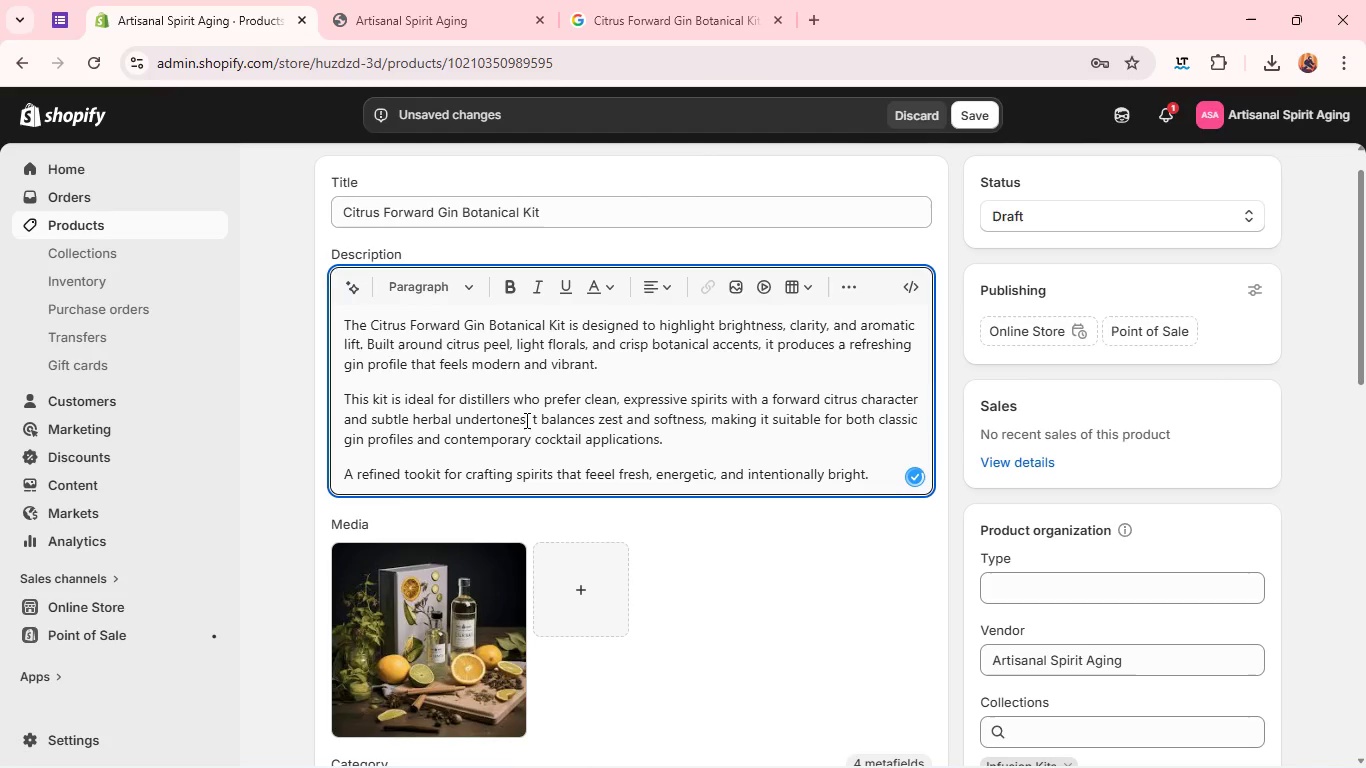 
key(Shift+ShiftLeft)
 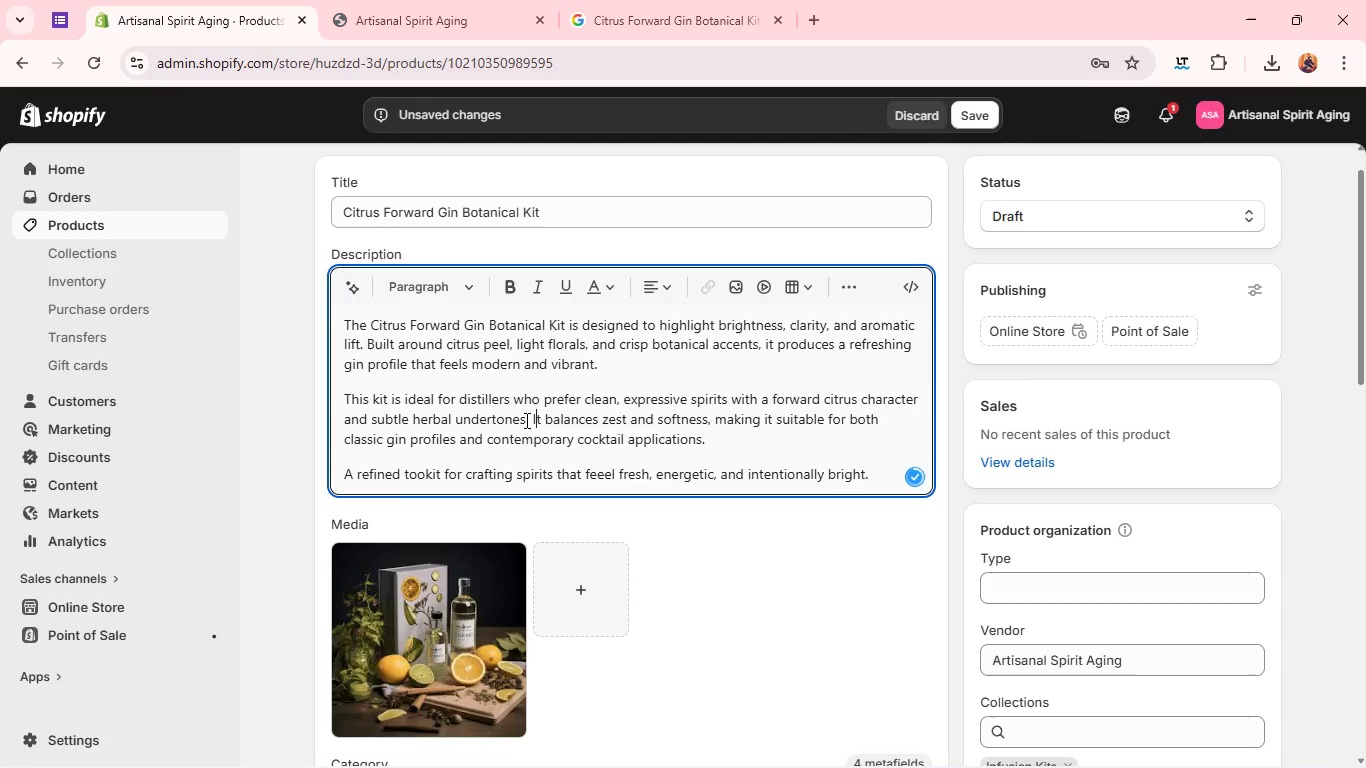 
key(Shift+I)
 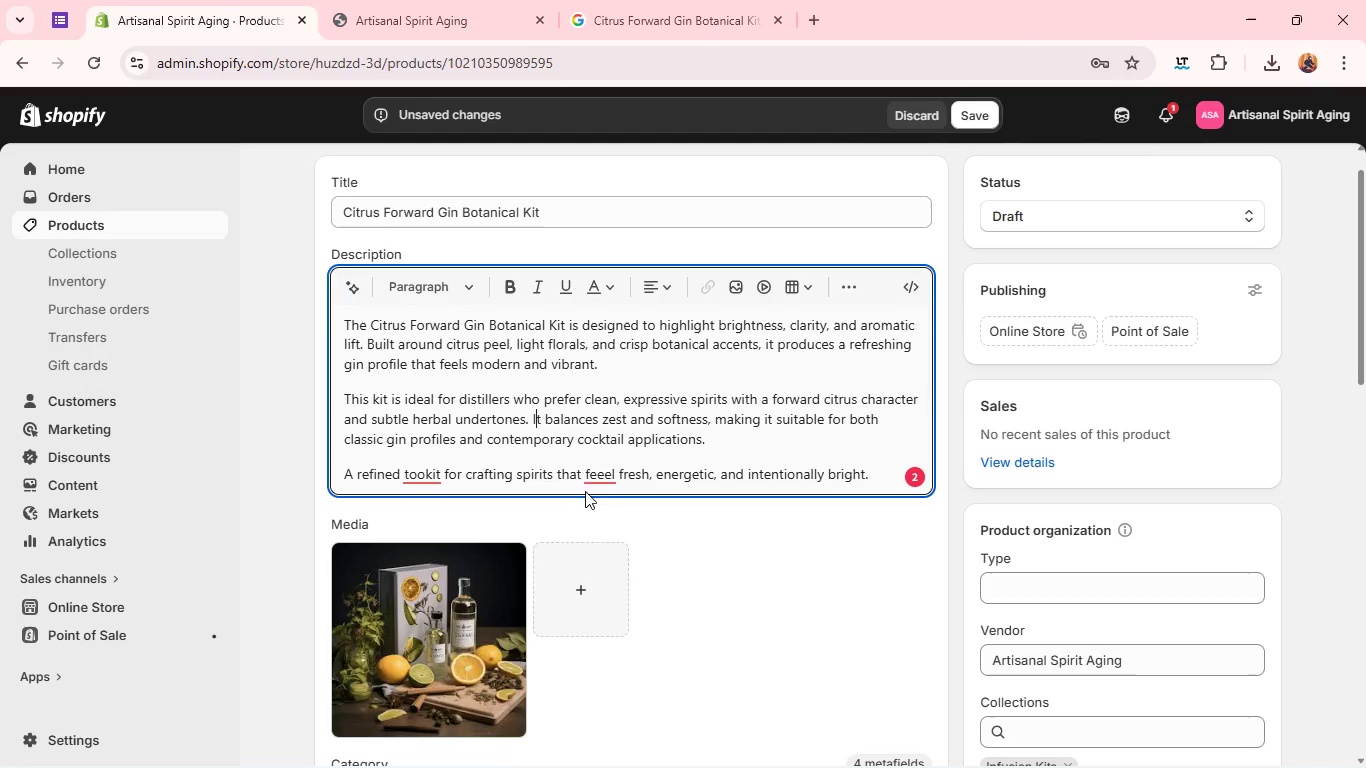 
left_click([608, 475])
 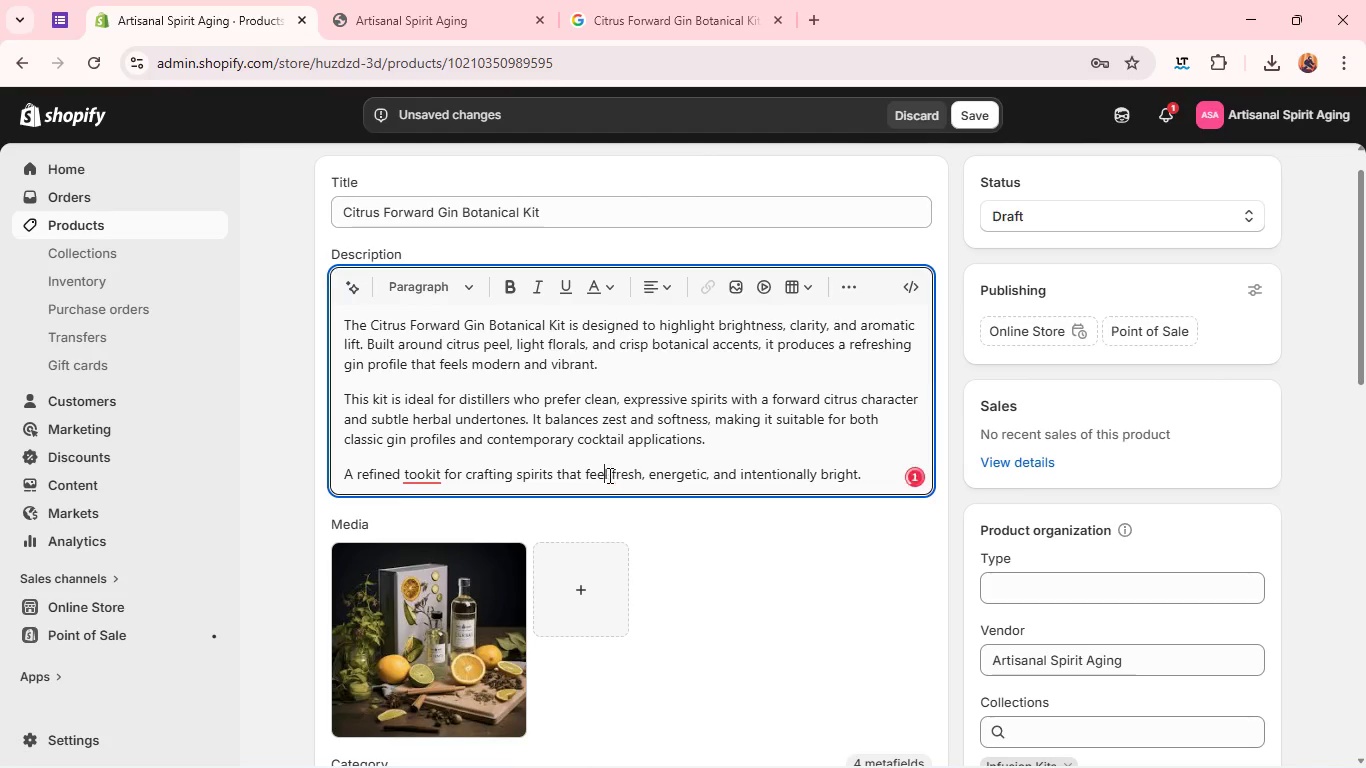 
key(Backspace)
 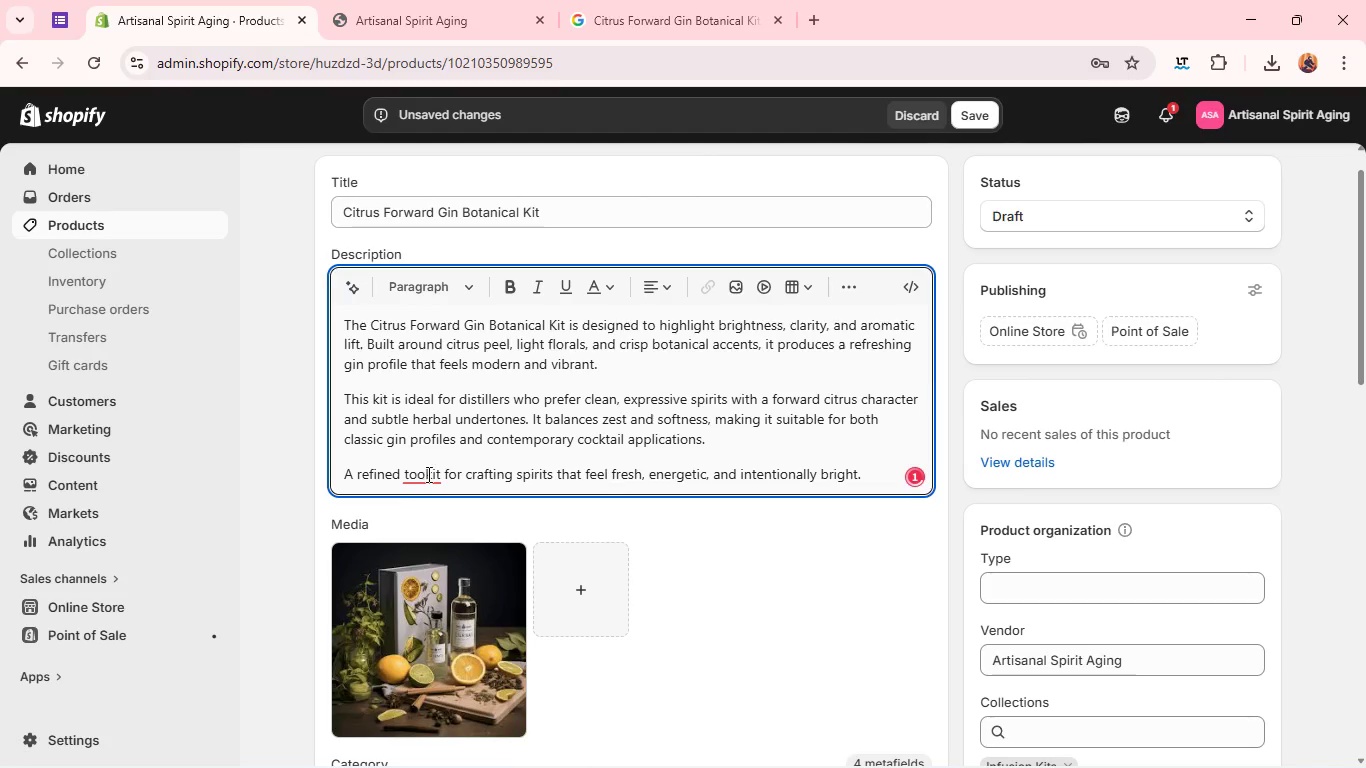 
left_click([427, 474])
 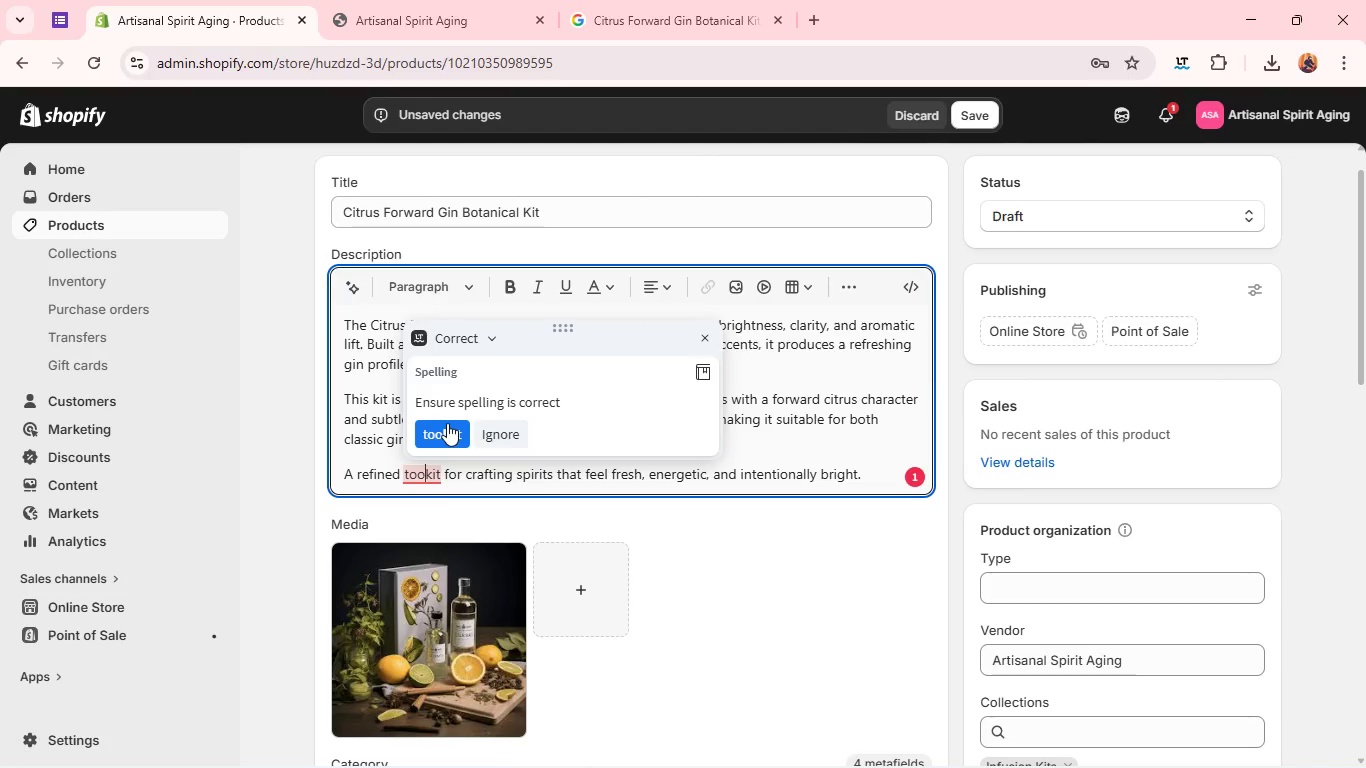 
left_click([449, 423])
 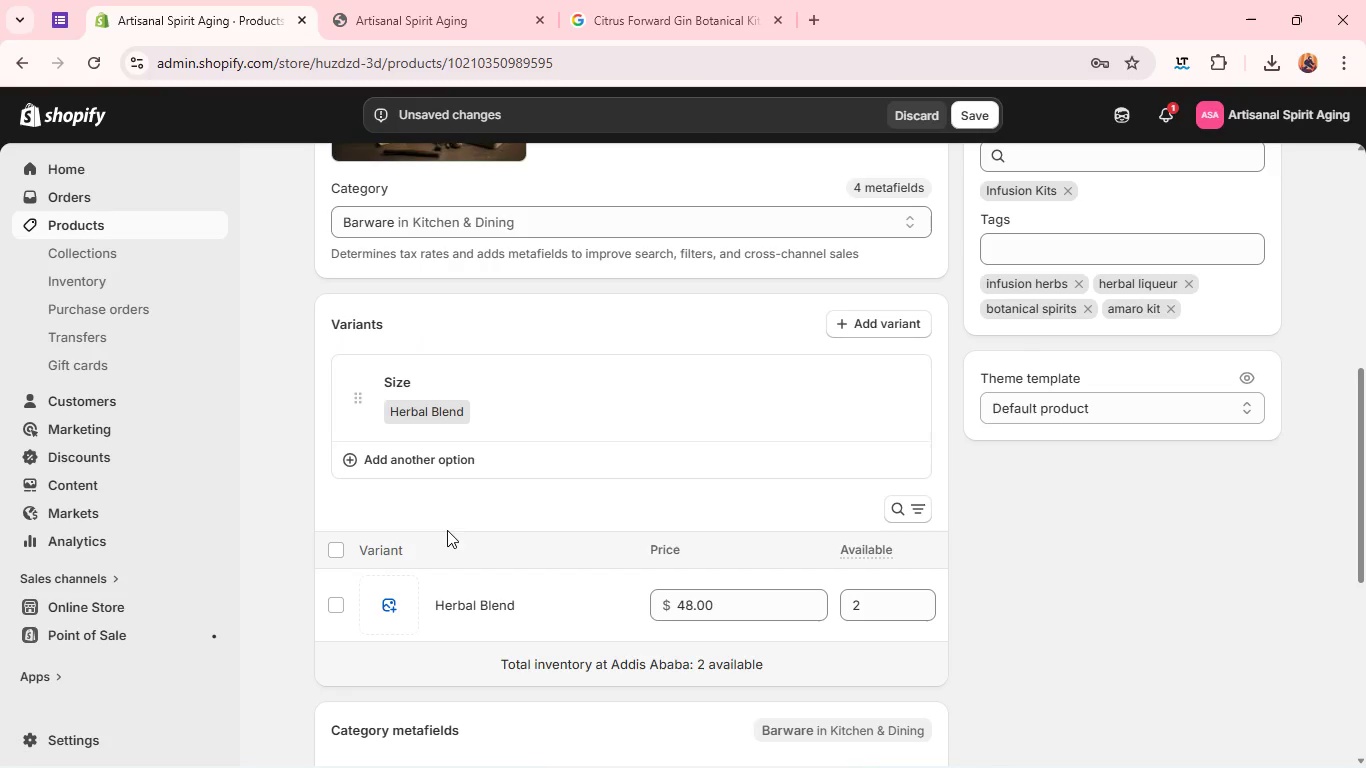 
left_click([425, 413])
 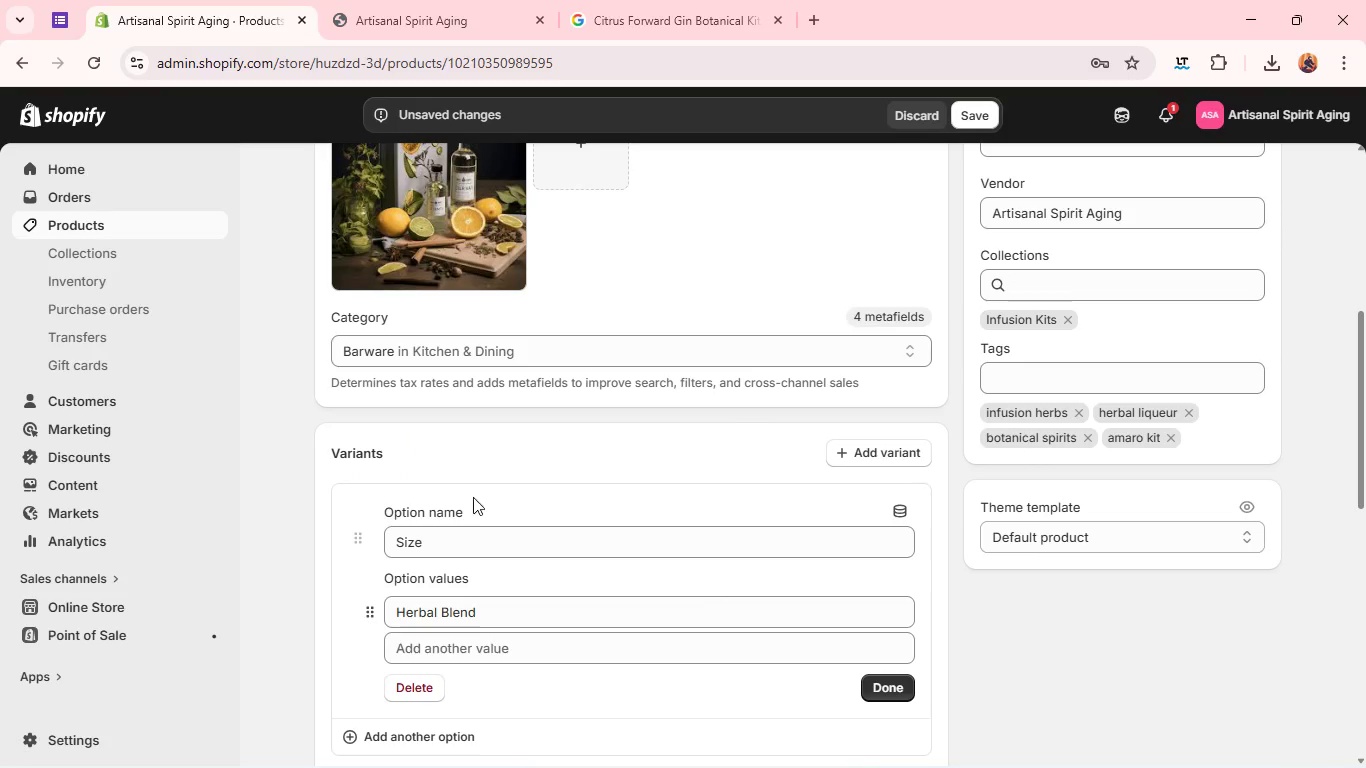 
wait(7.22)
 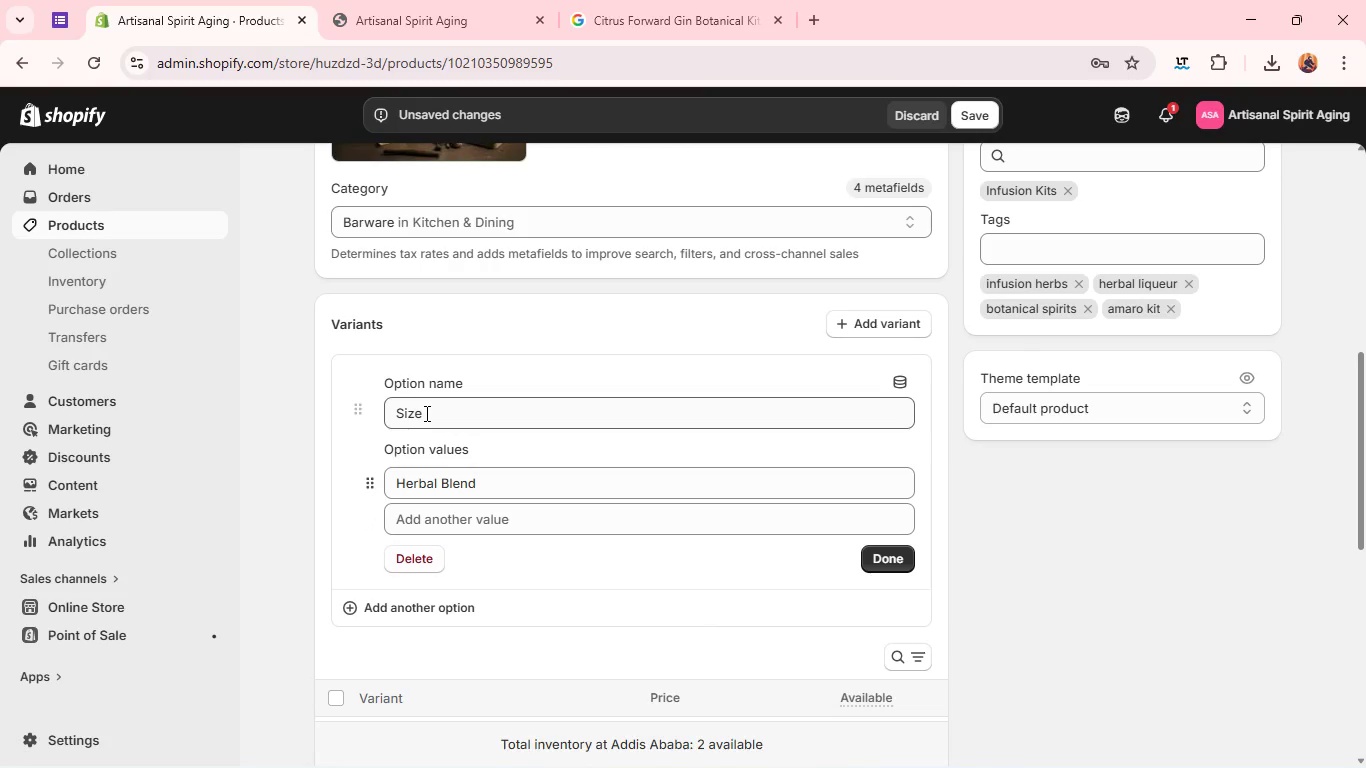 
double_click([523, 519])
 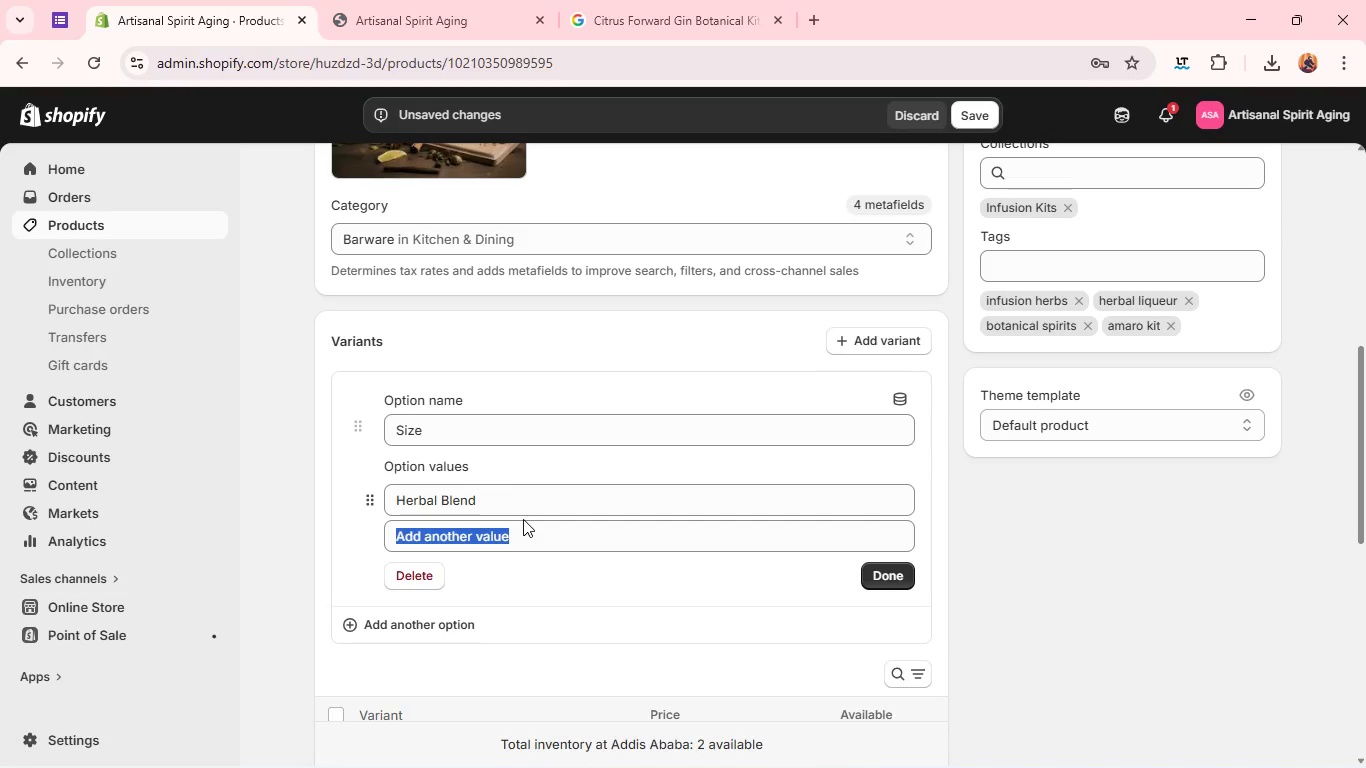 
triple_click([523, 519])
 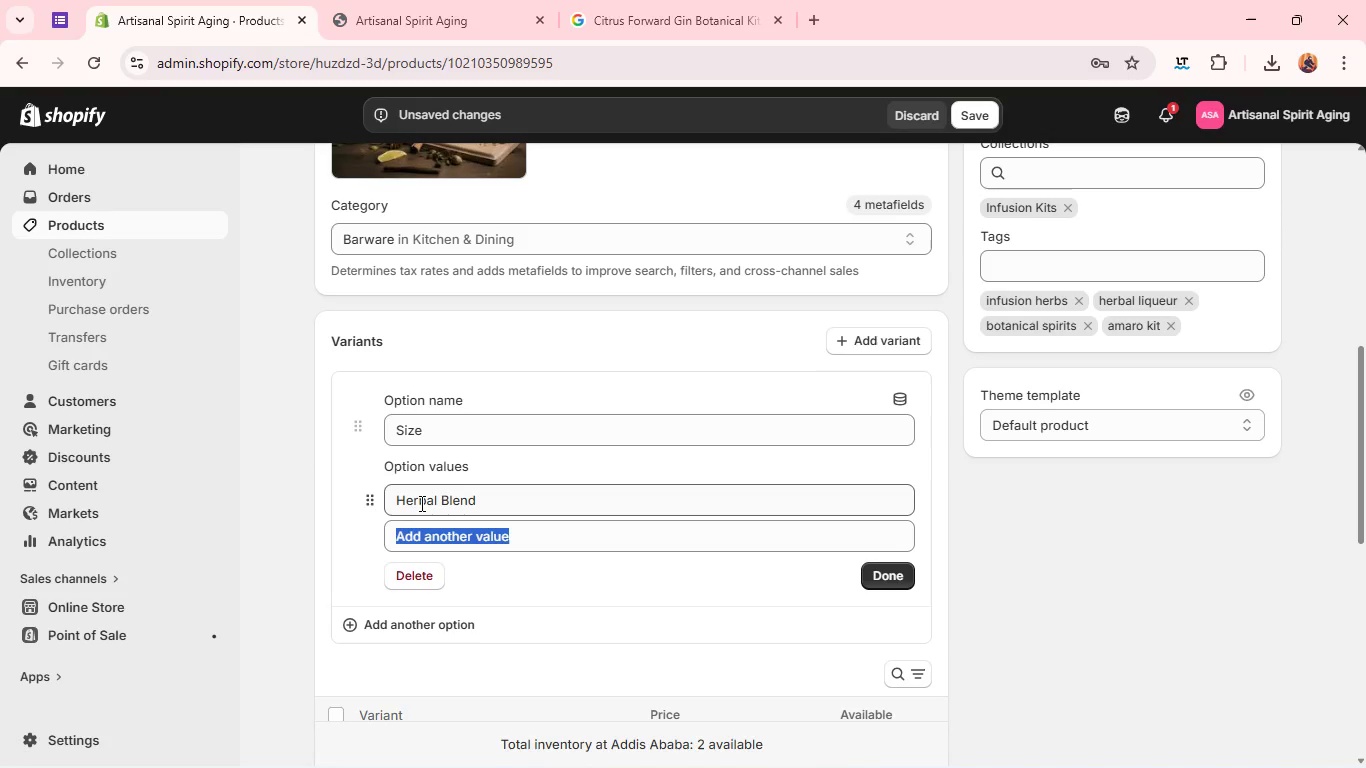 
double_click([420, 503])
 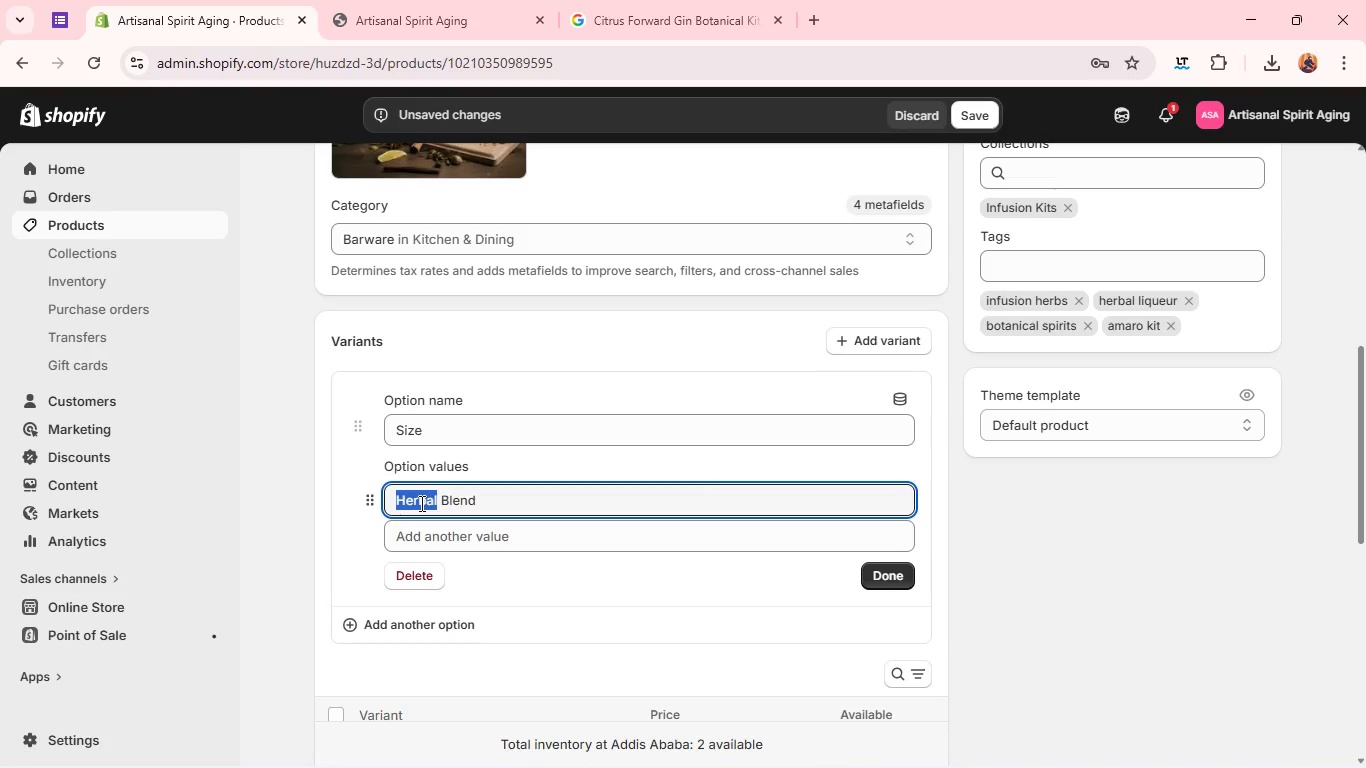 
type(Citrus)
 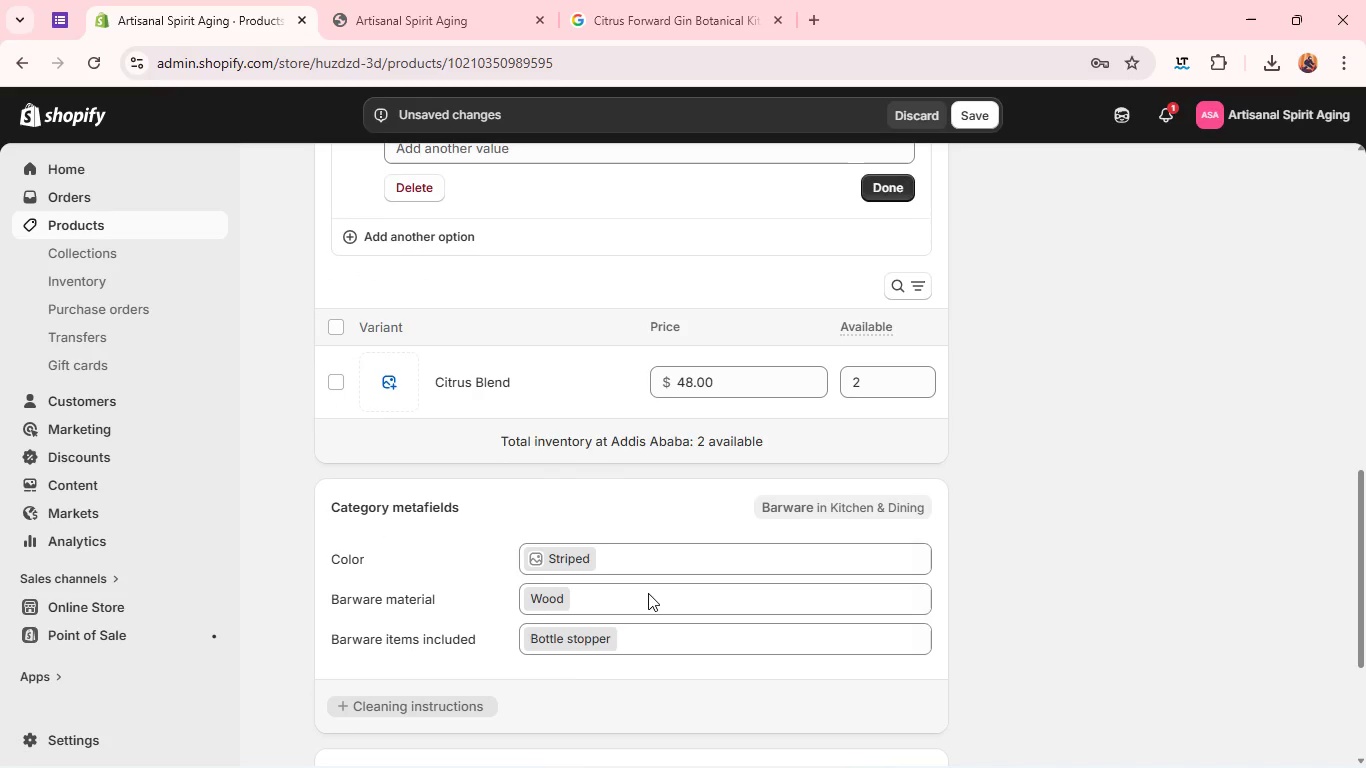 
left_click([693, 383])
 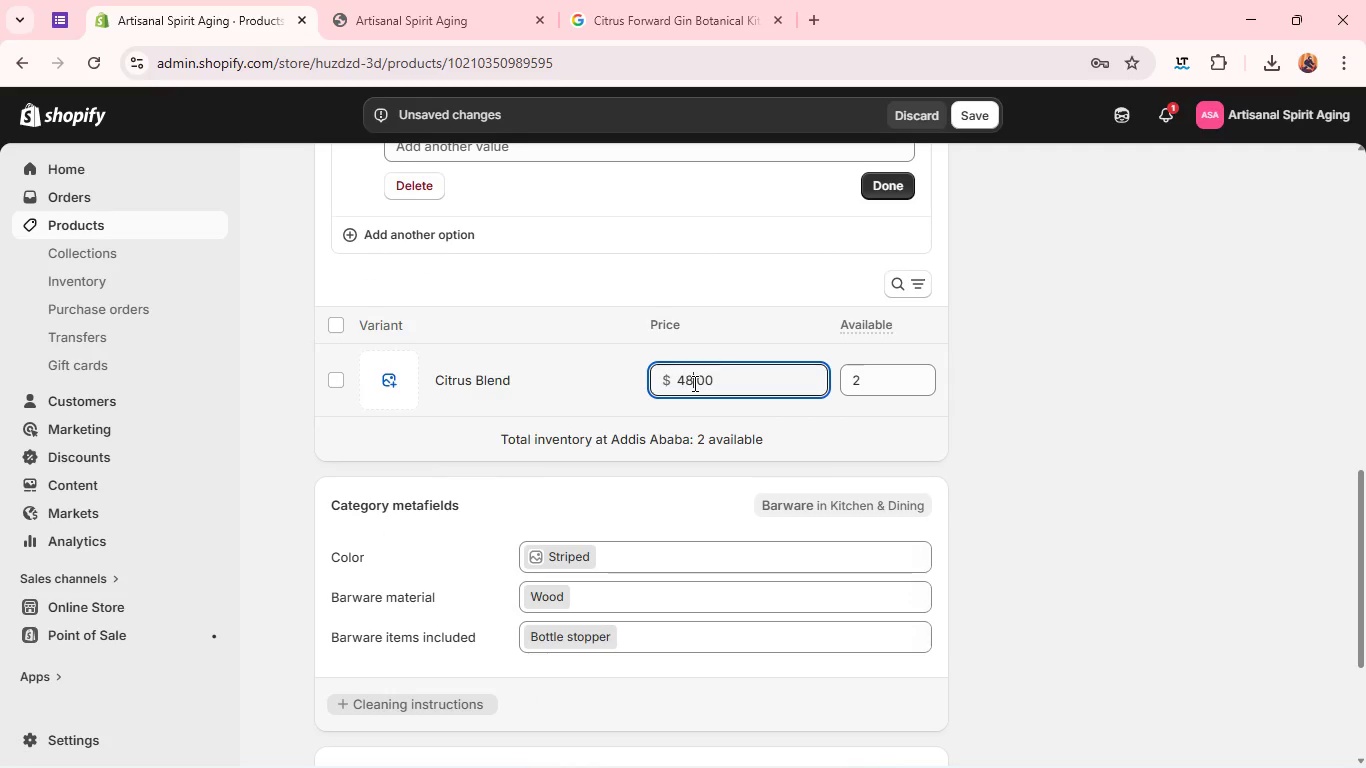 
key(Backspace)
 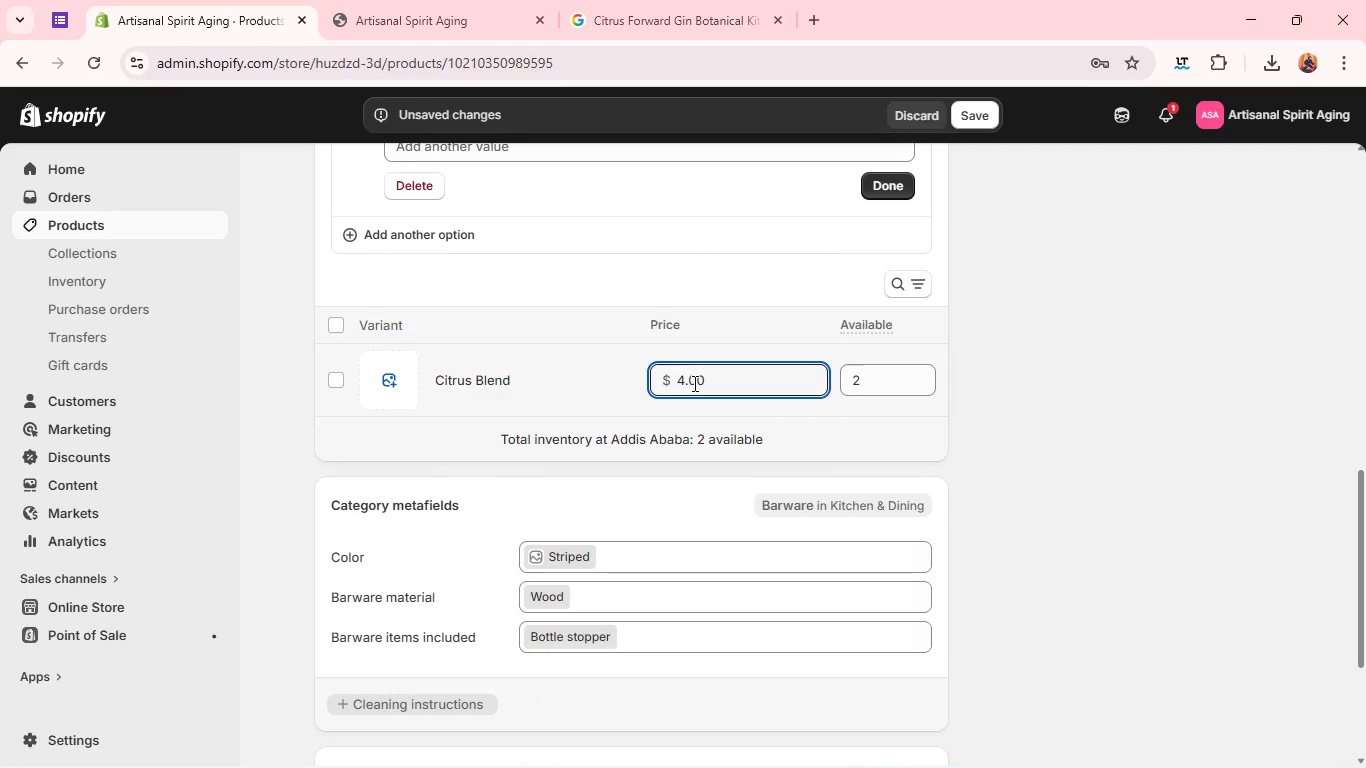 
key(0)
 